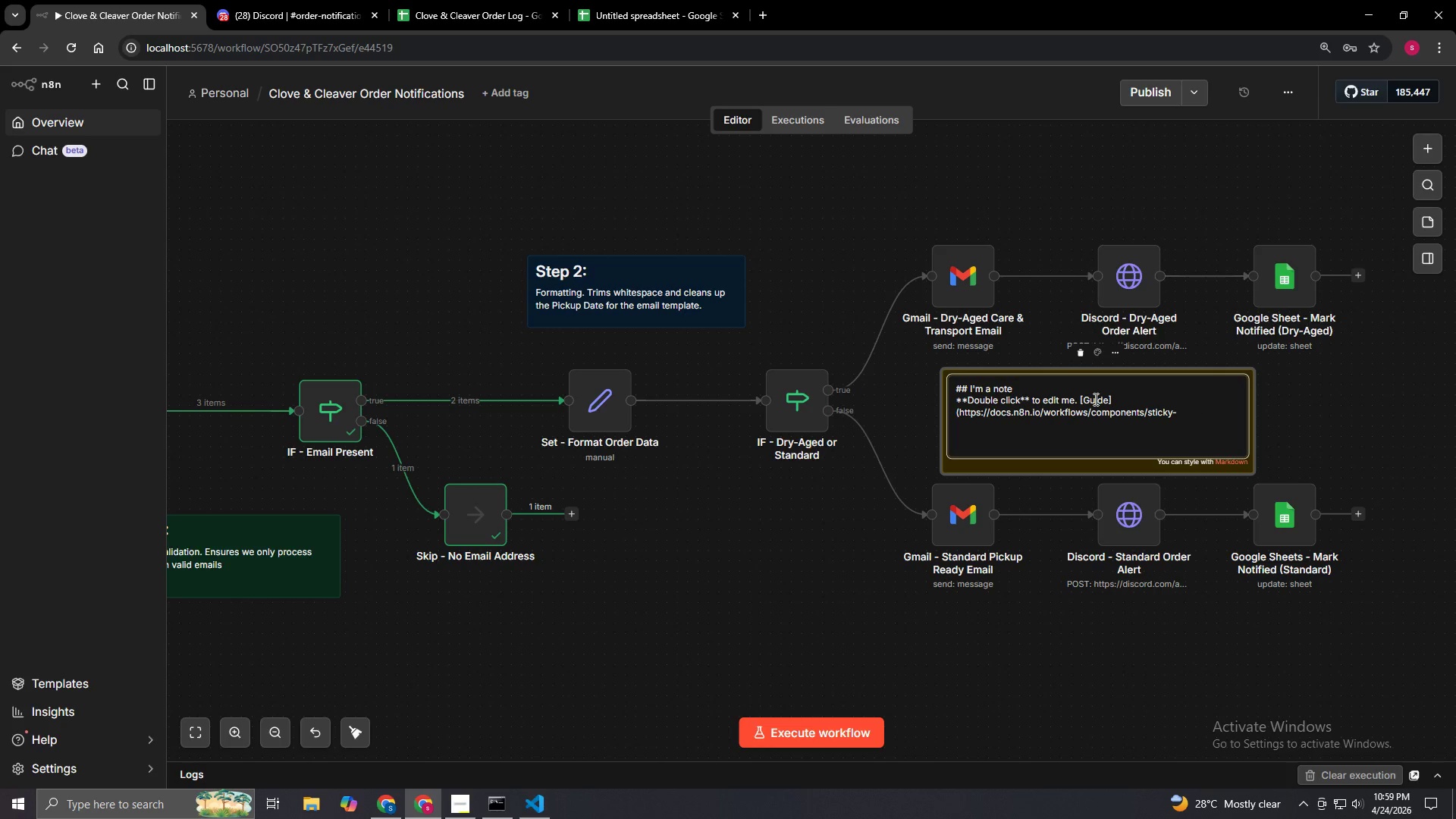 
key(Control+Backspace)
 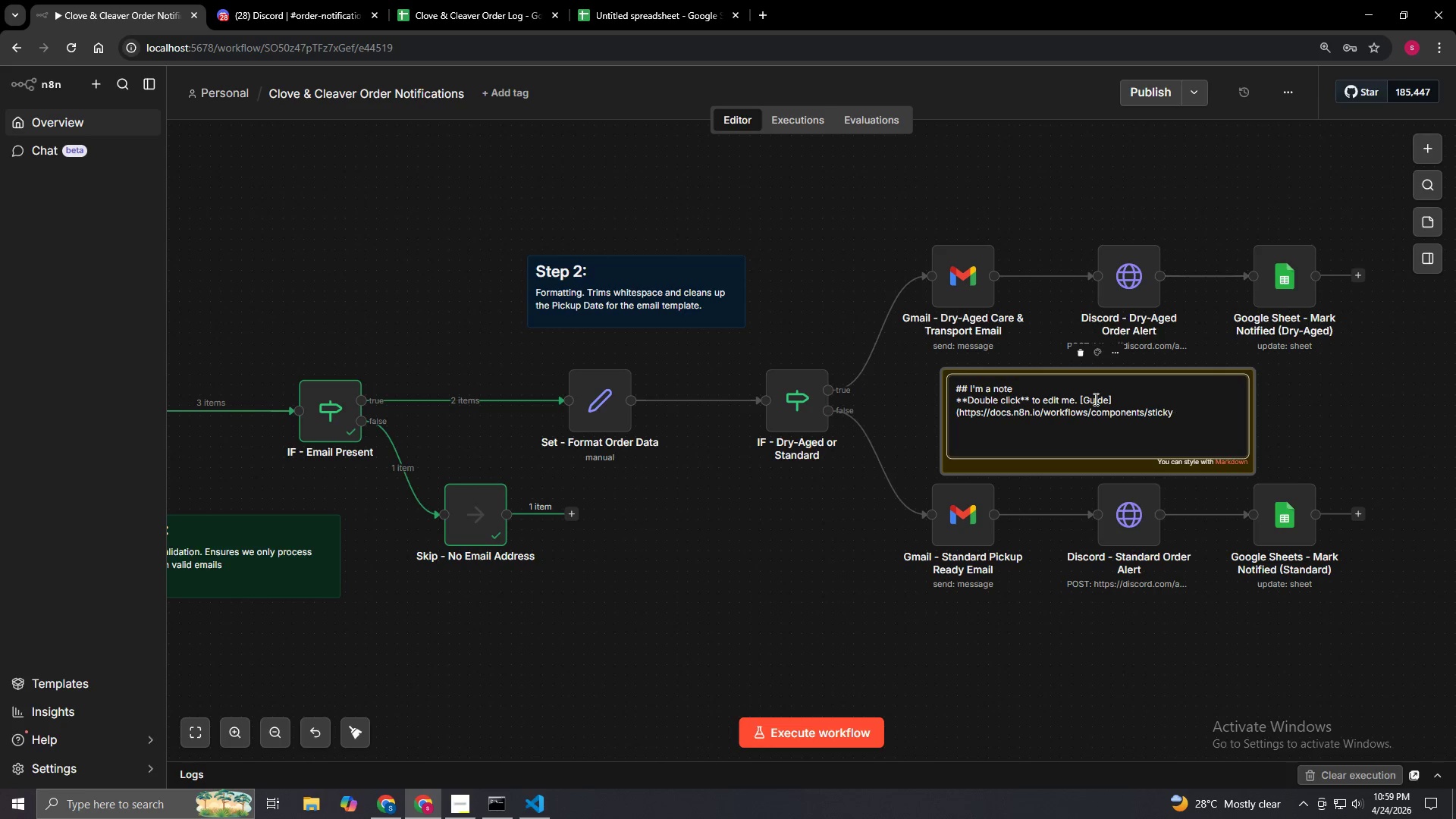 
key(Control+Backspace)
 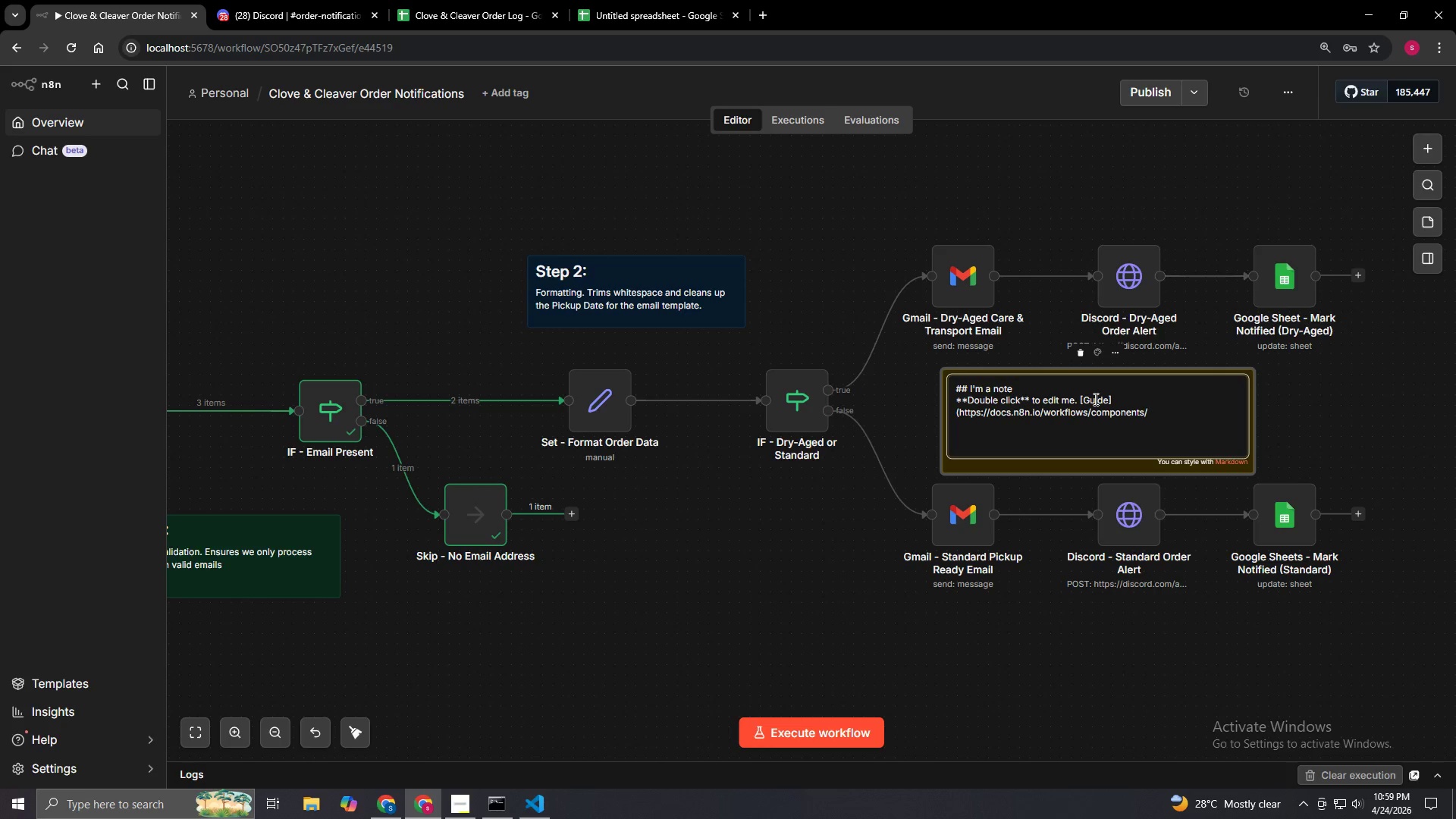 
key(Control+Backspace)
 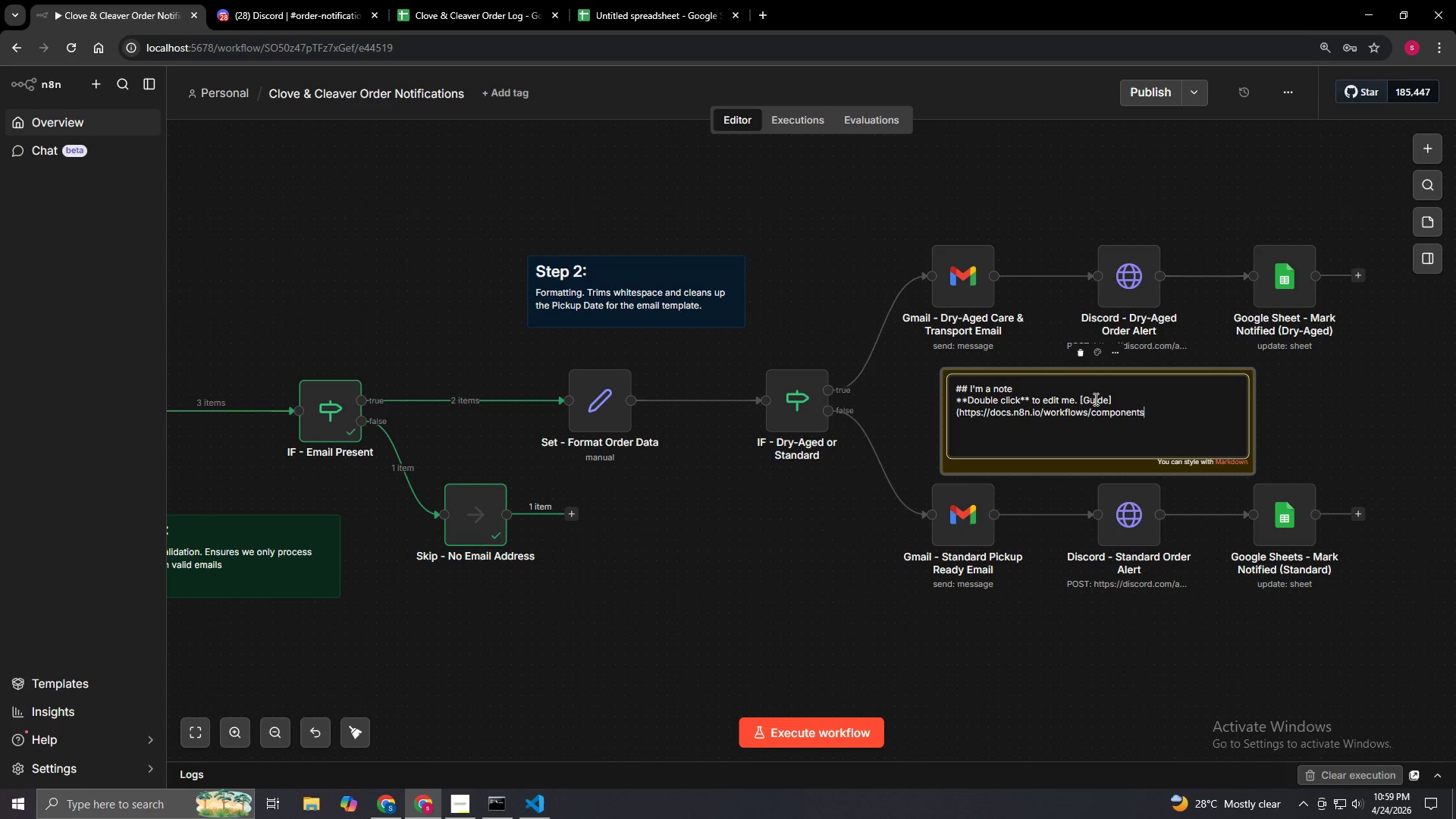 
key(Control+Backspace)
 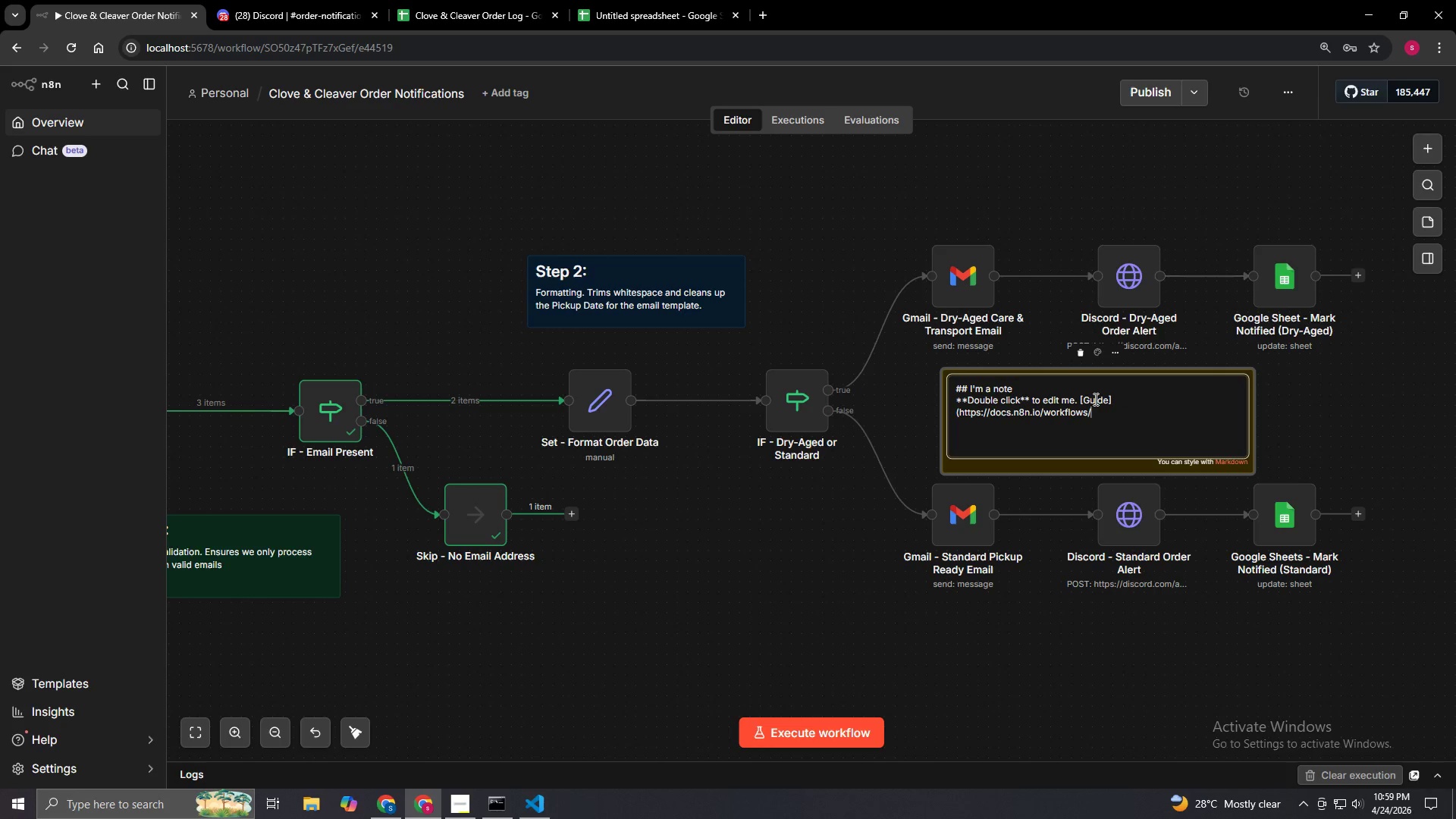 
key(Control+Backspace)
 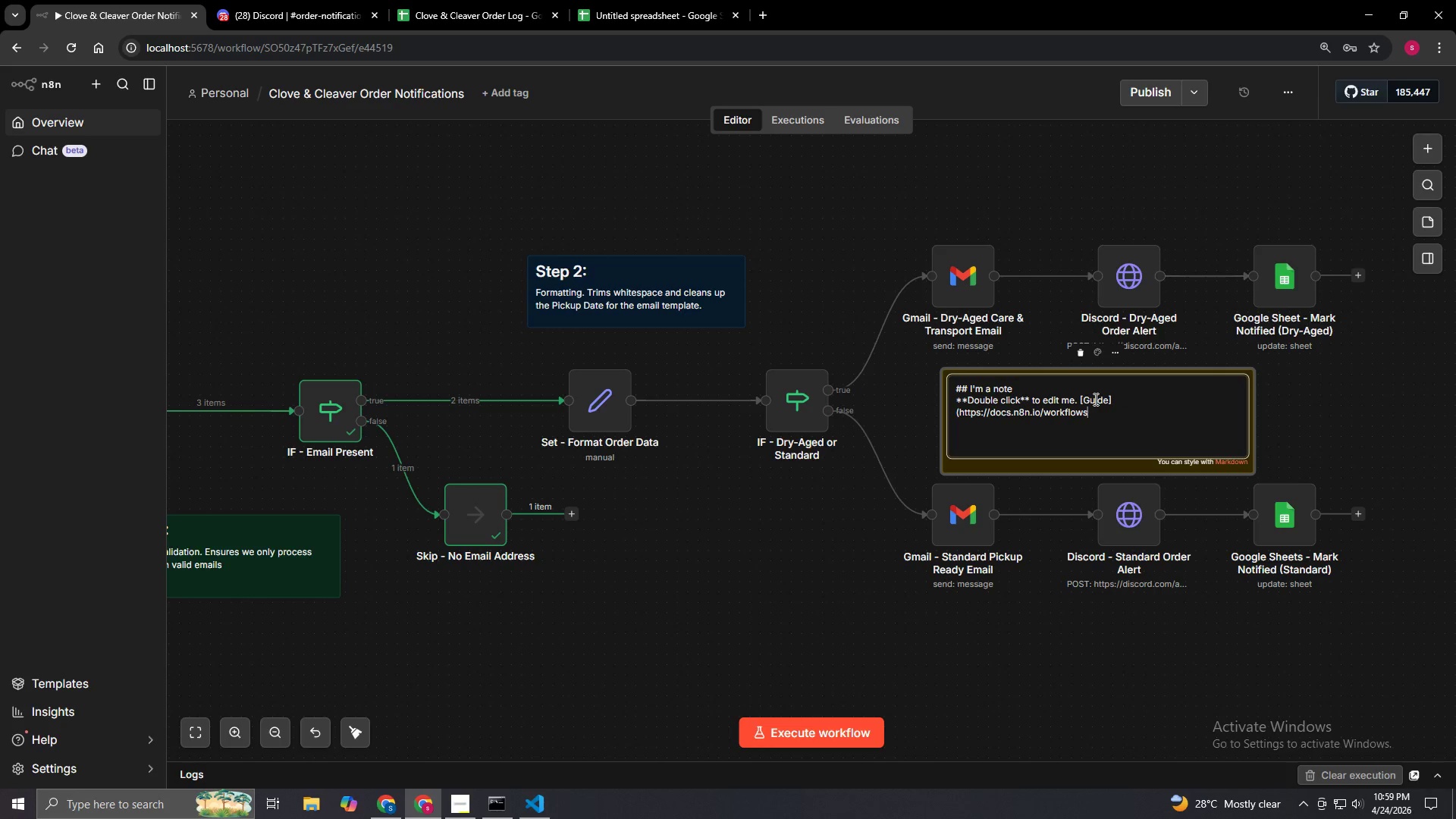 
key(Control+Backspace)
 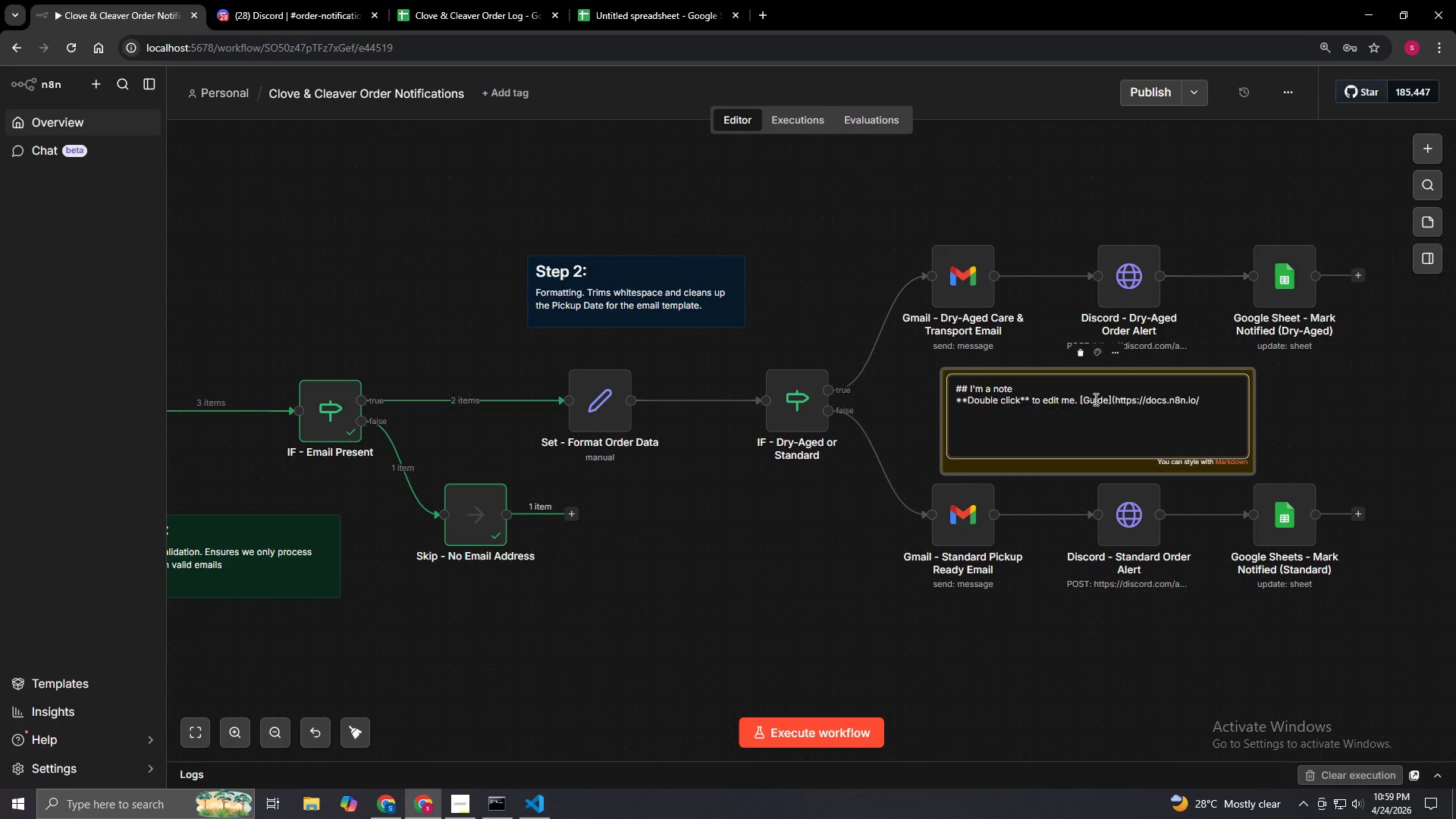 
key(Control+Backspace)
 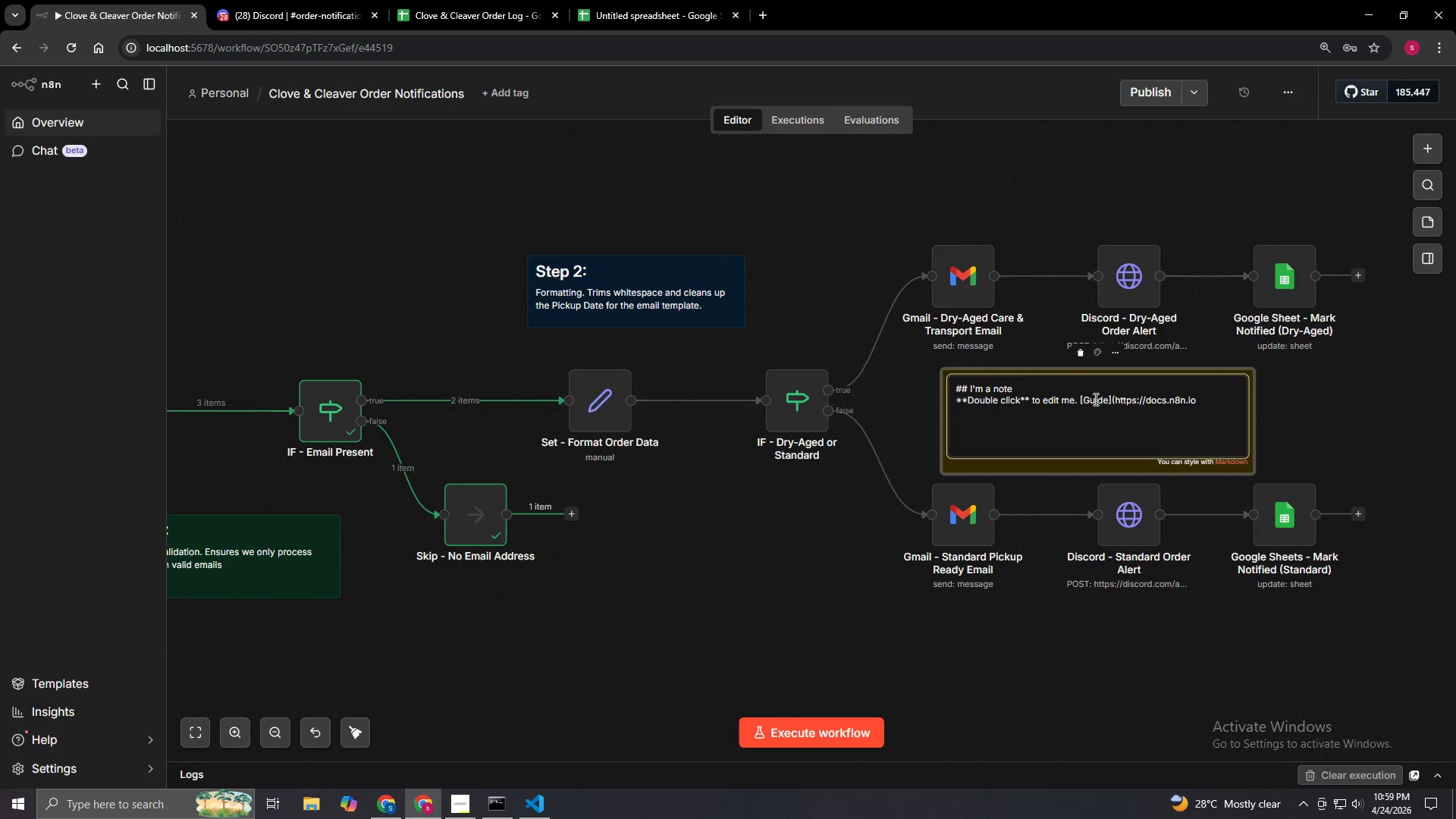 
key(Control+Backspace)
 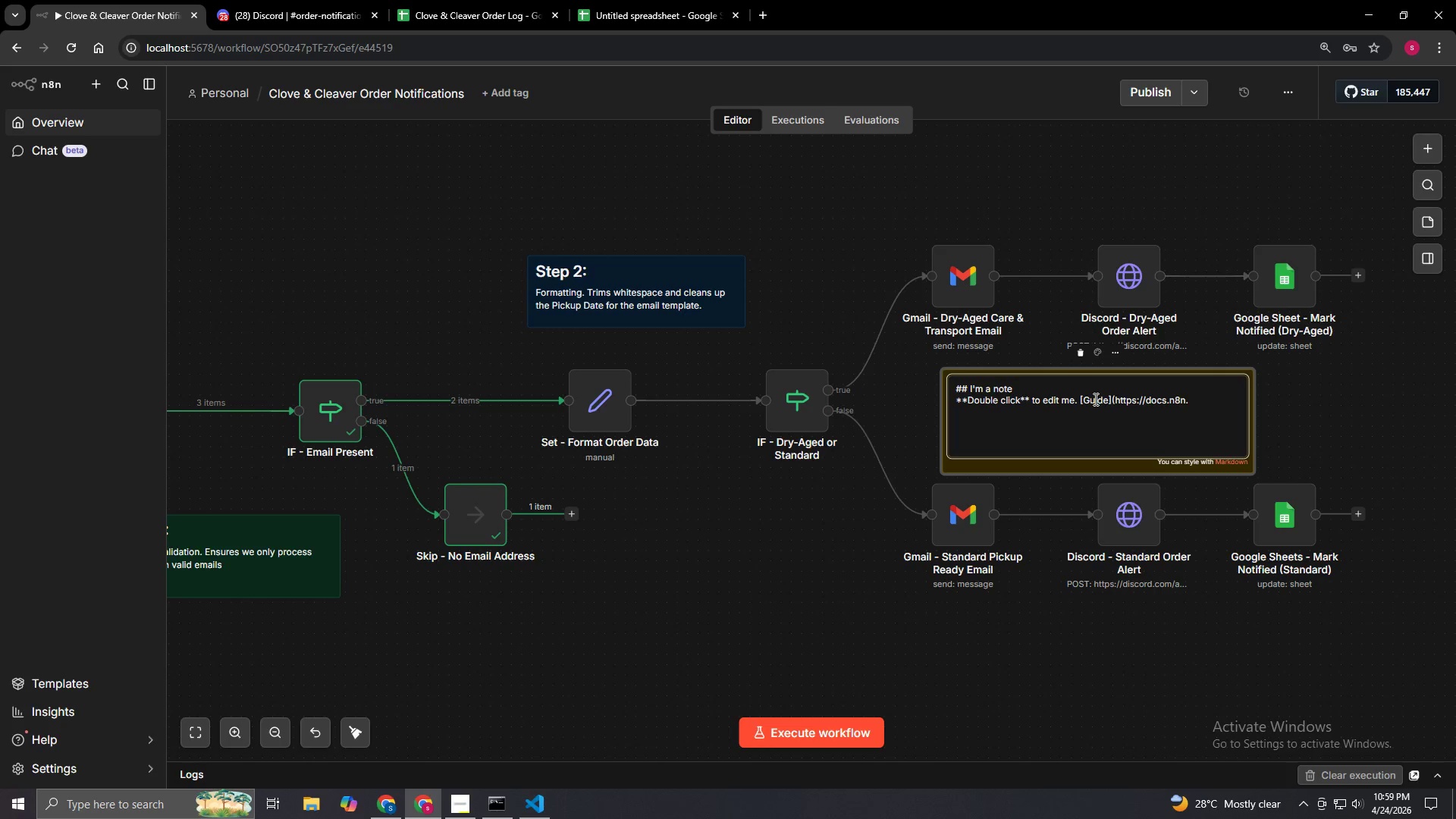 
key(Control+Backspace)
 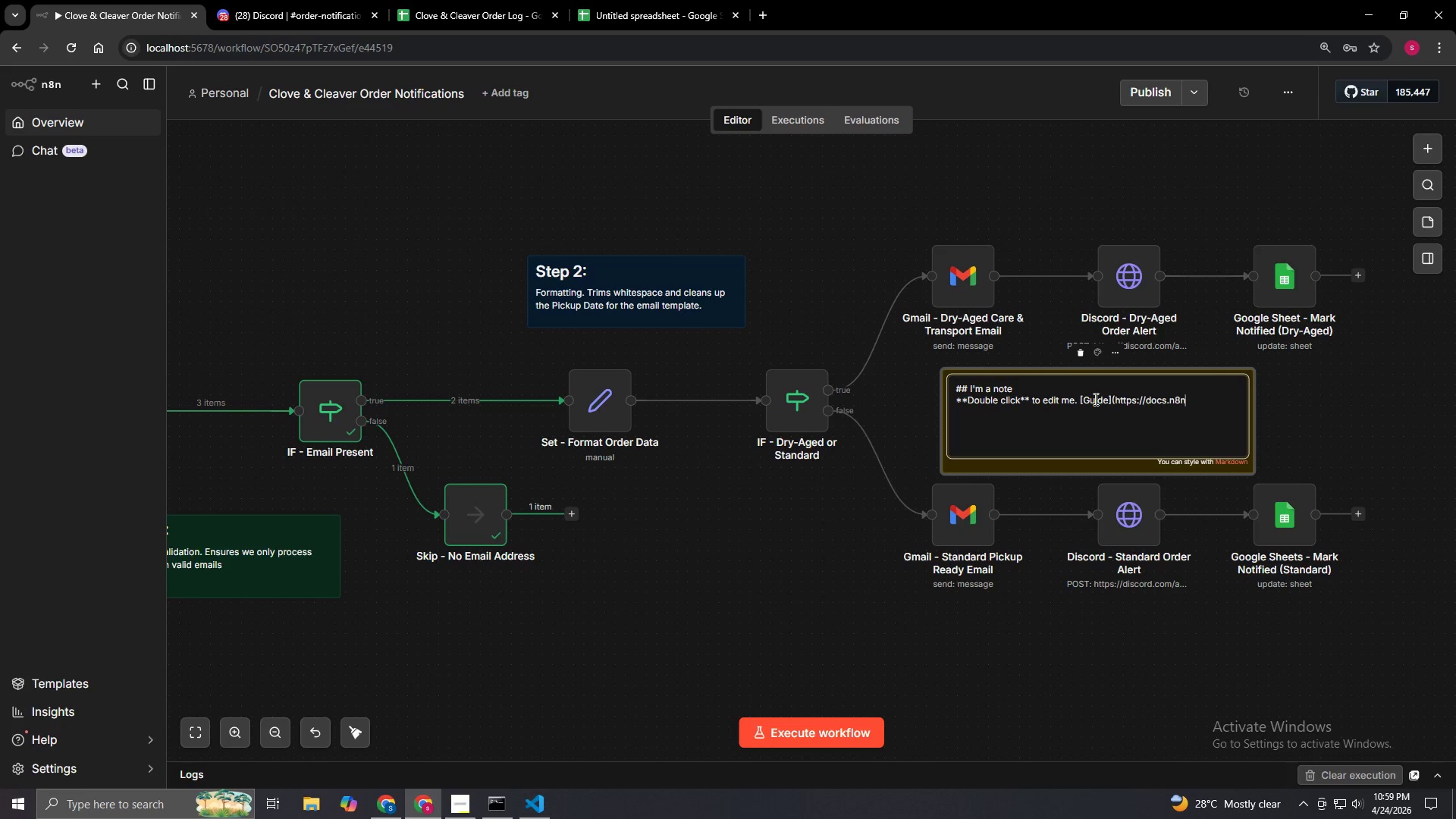 
key(Control+Backspace)
 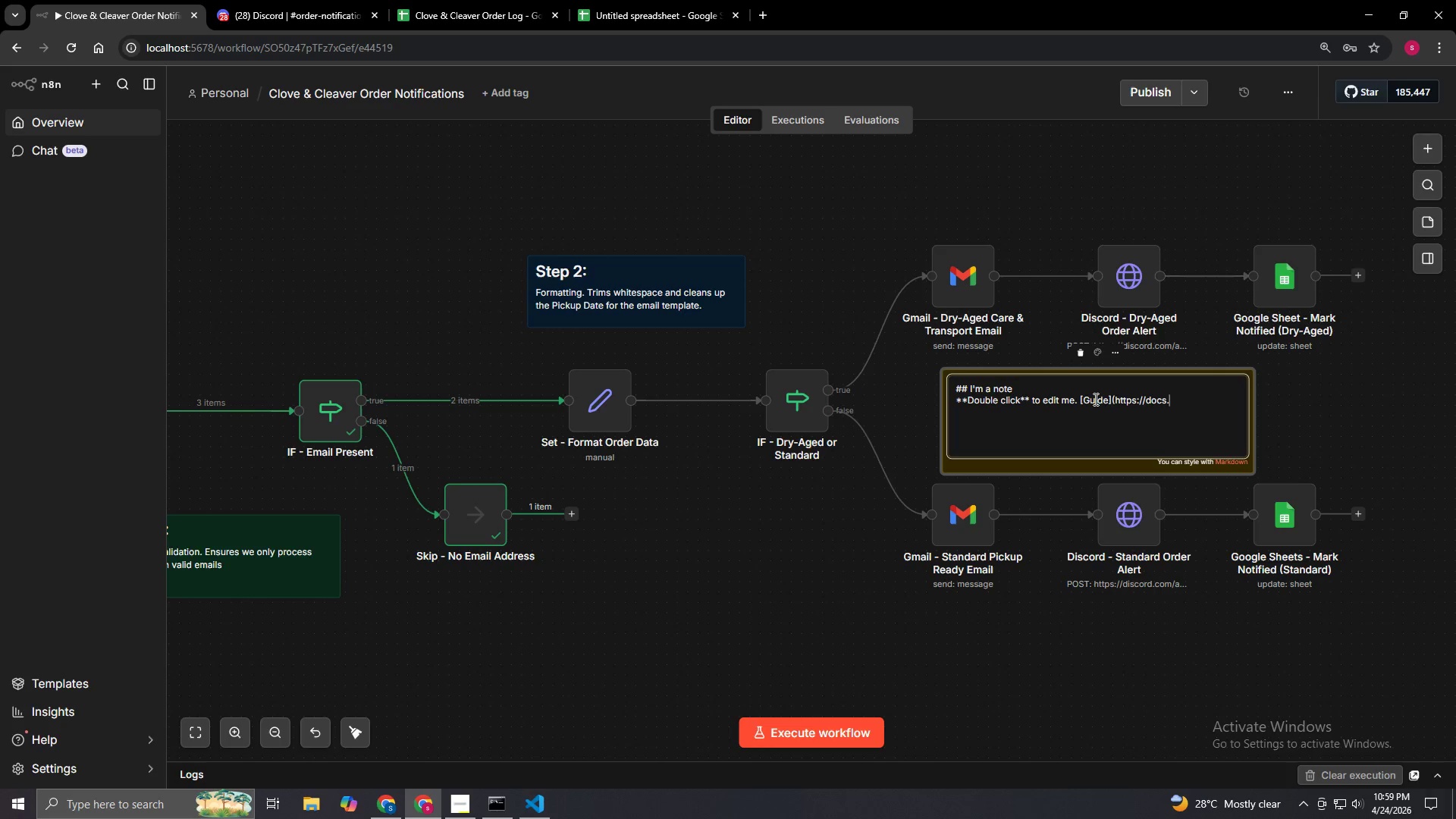 
key(Control+Backspace)
 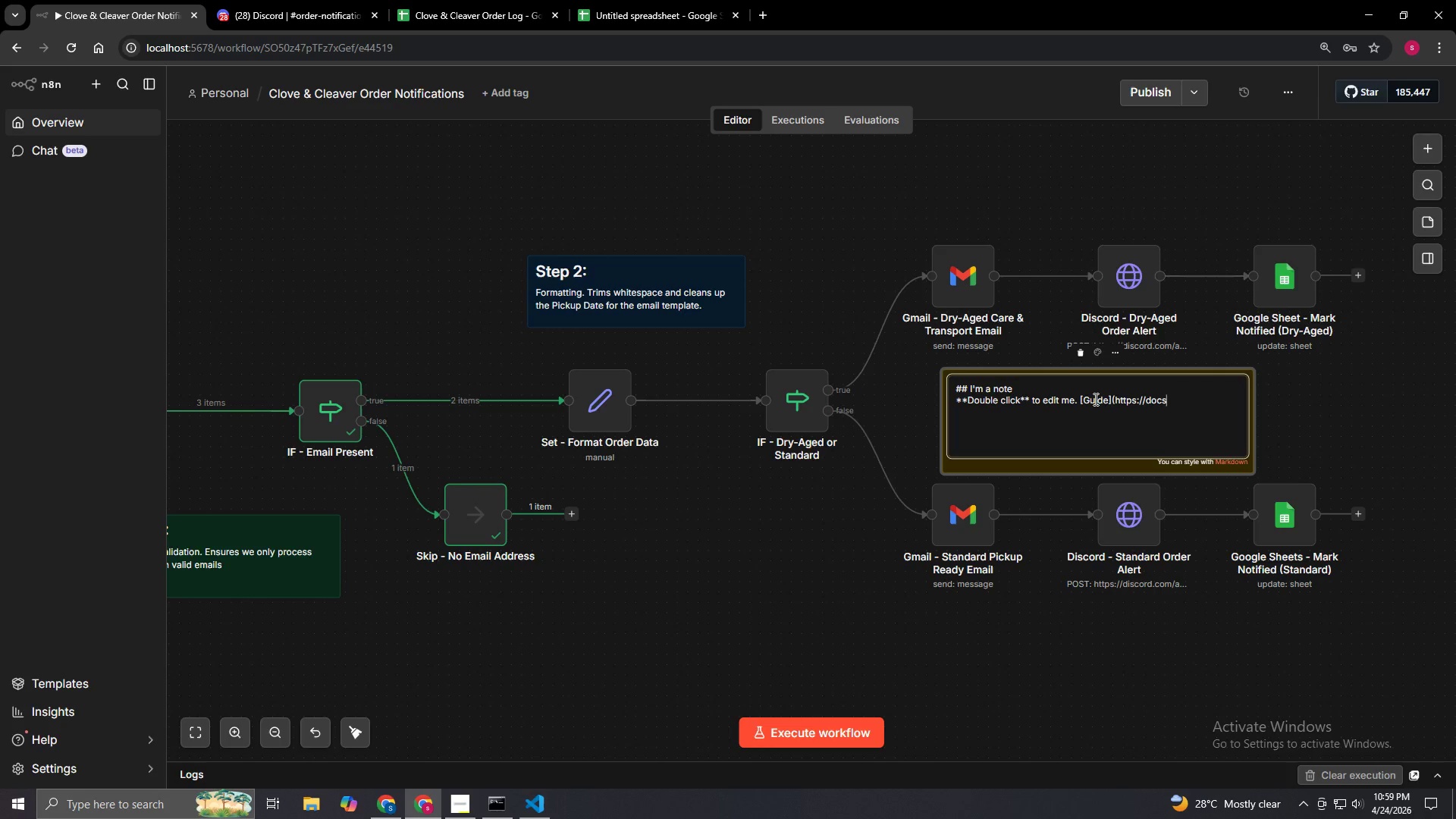 
key(Control+Backspace)
 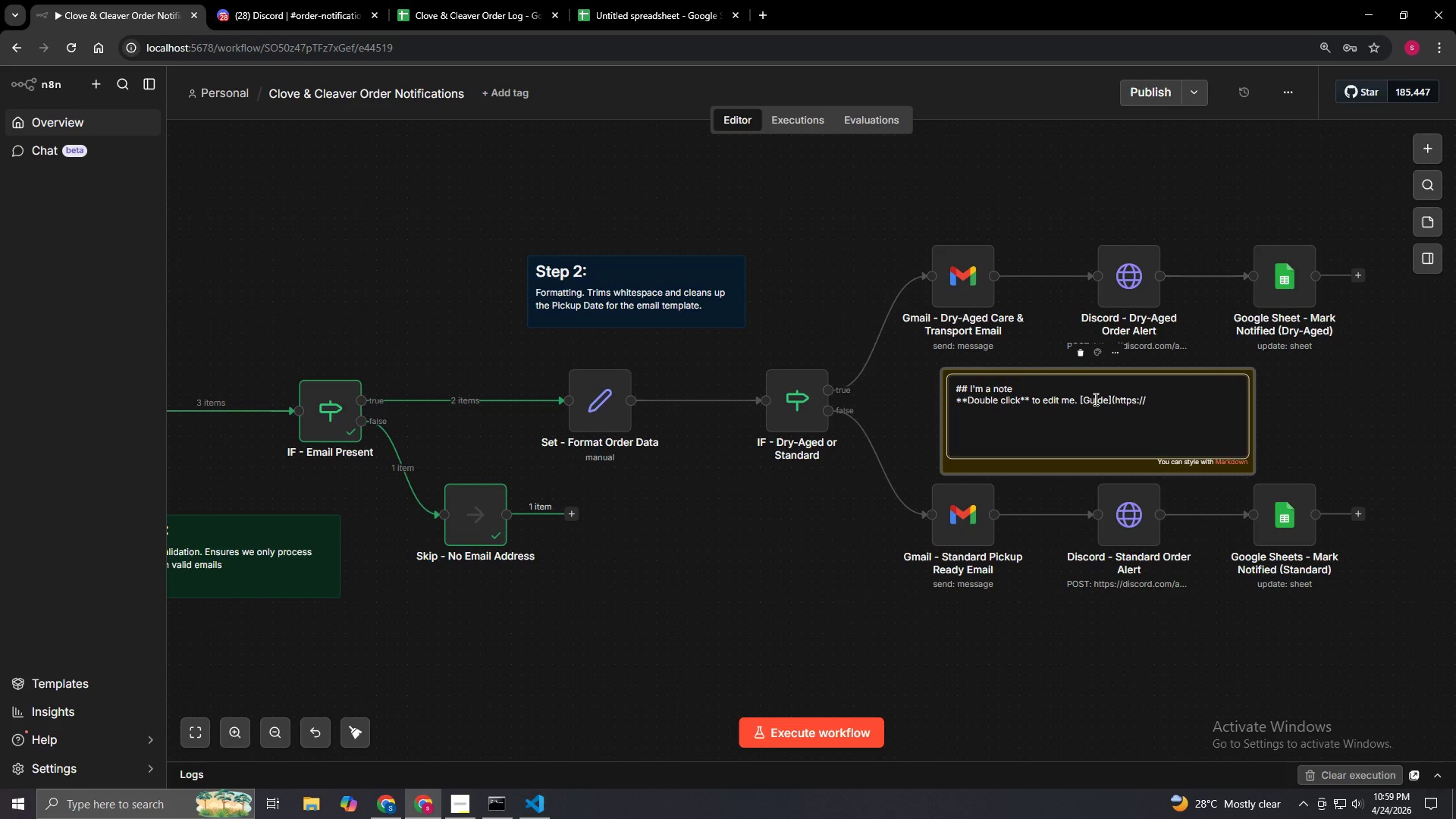 
key(Control+Backspace)
 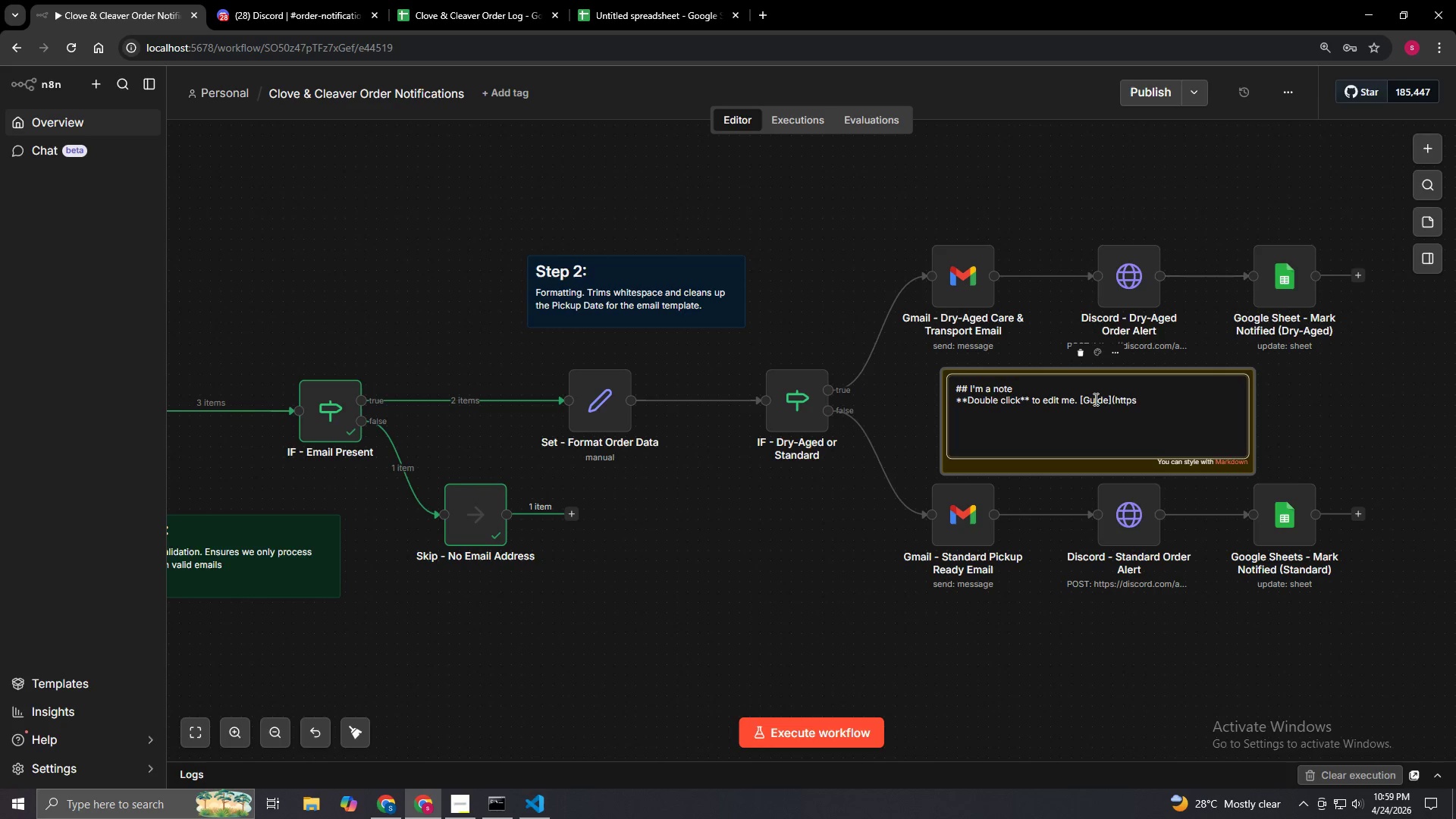 
key(Control+Backspace)
 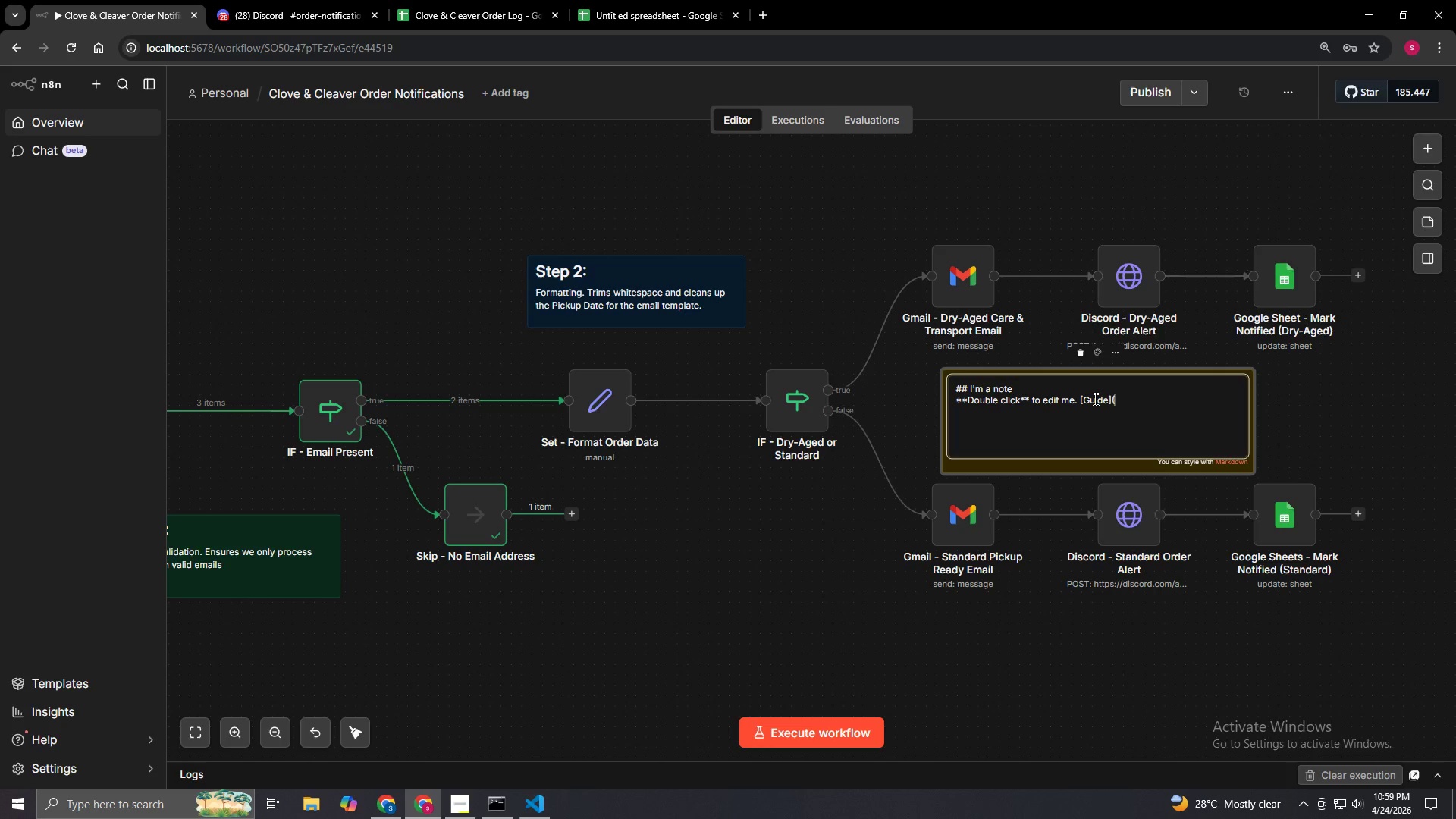 
key(Control+Backspace)
 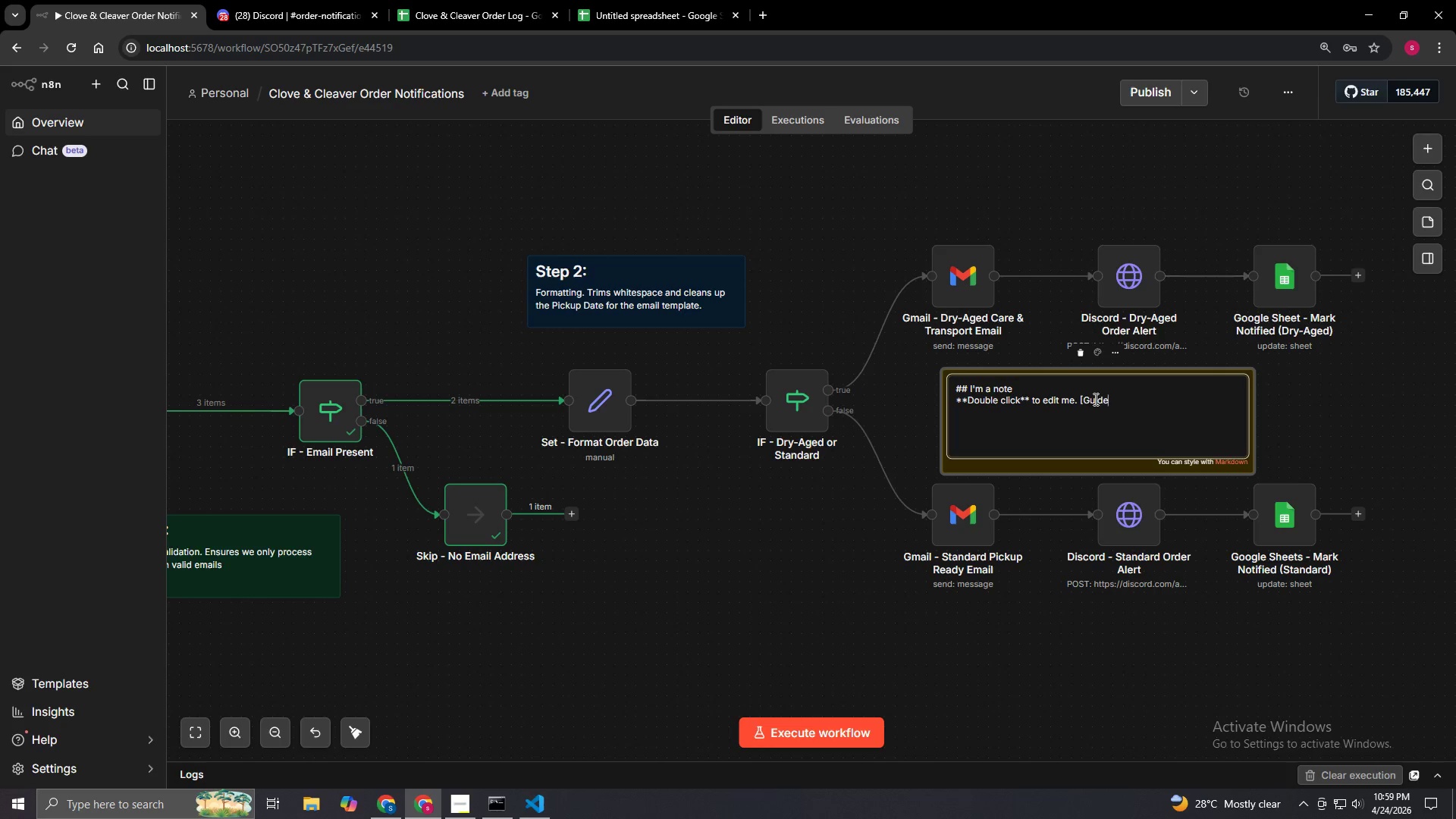 
key(Control+Backspace)
 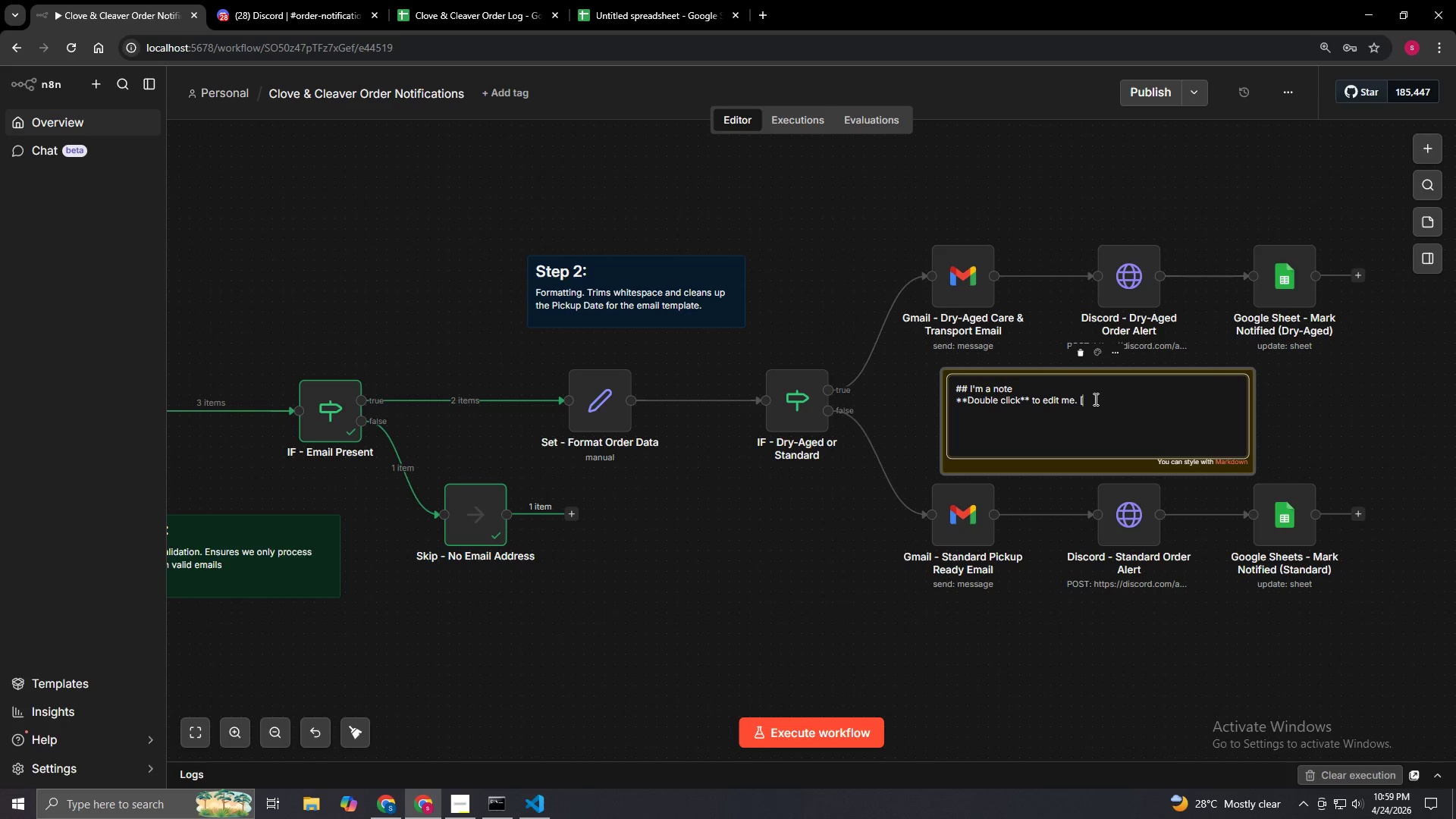 
key(Control+Backspace)
 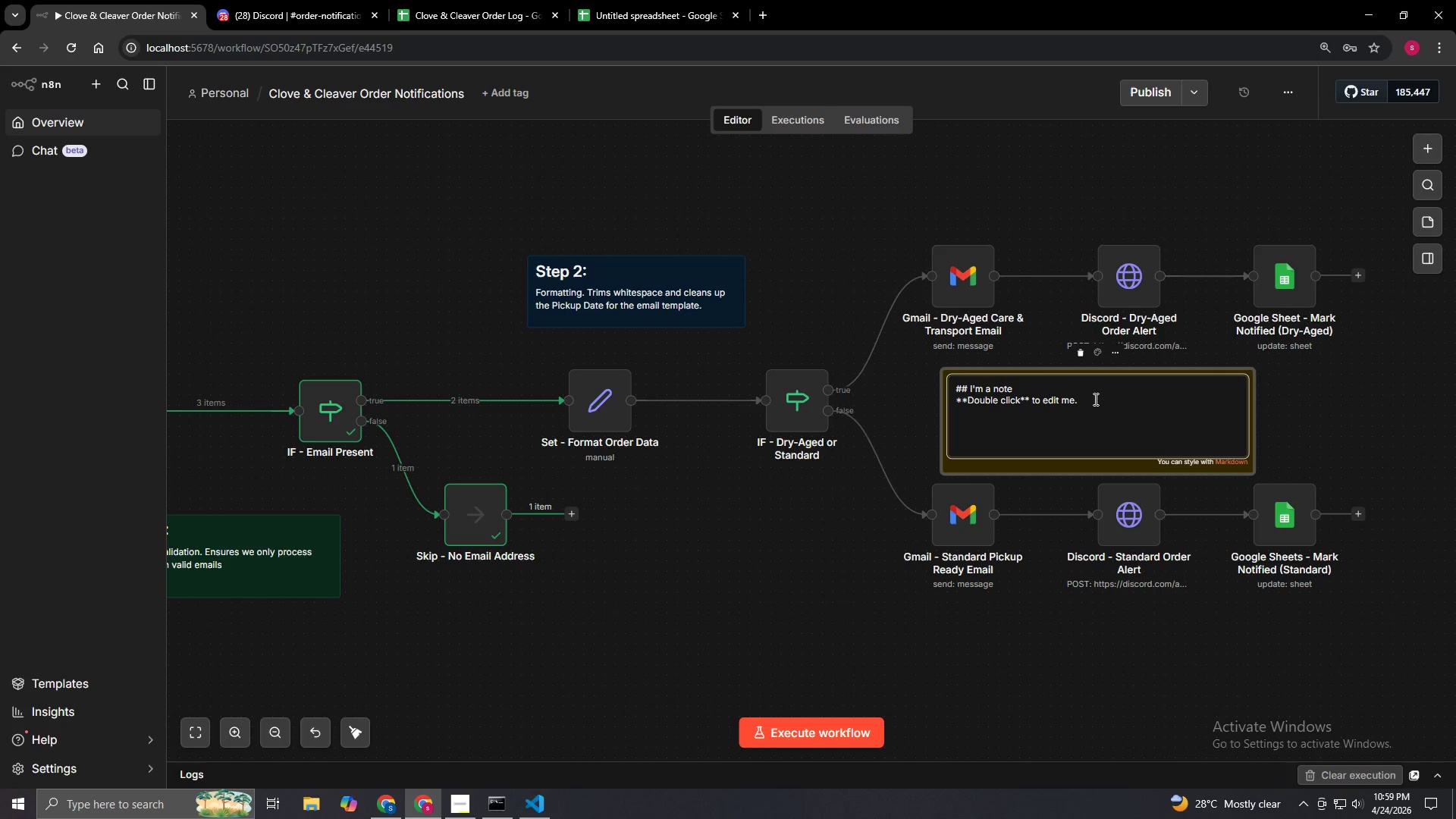 
key(Control+Backspace)
 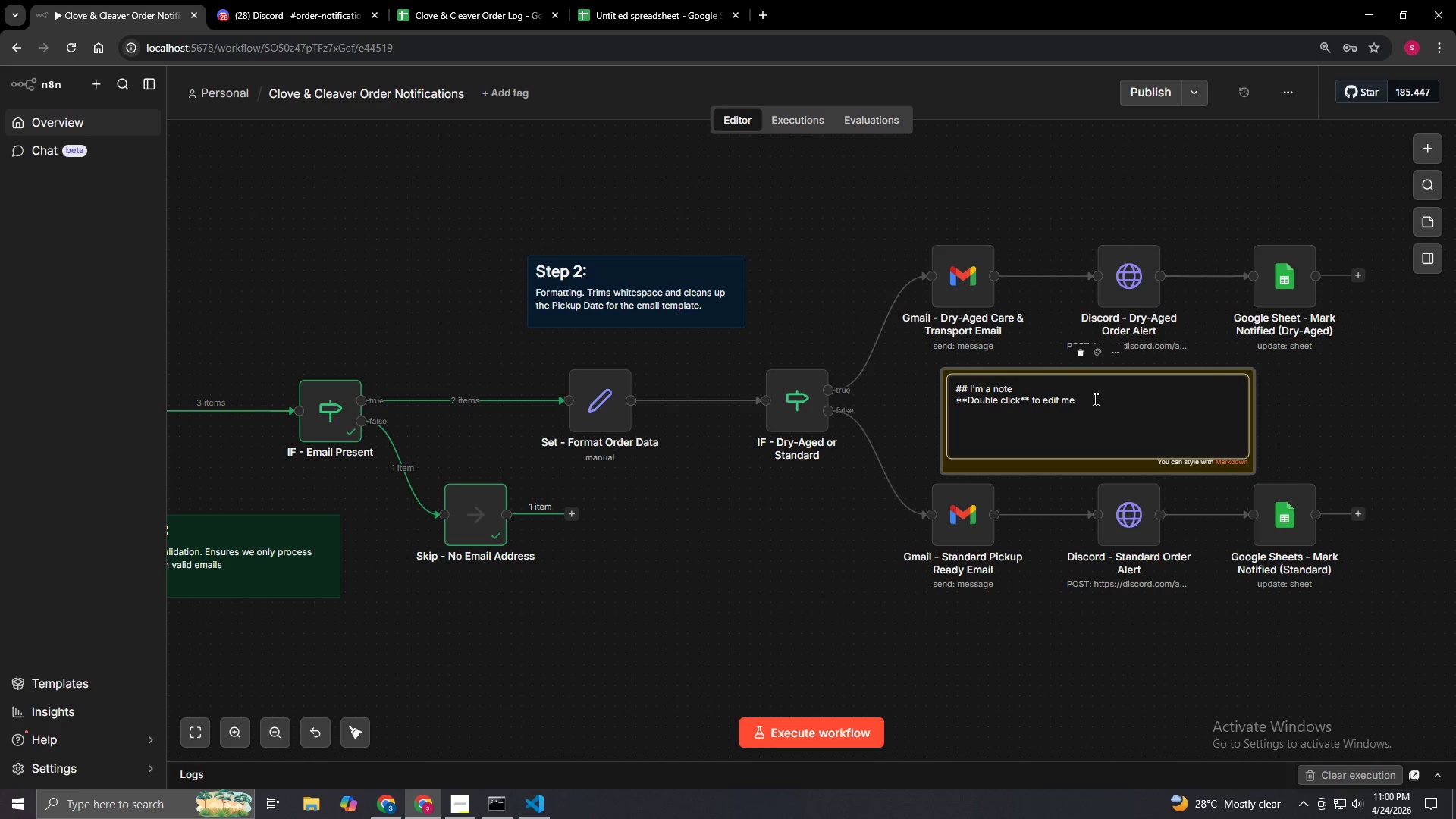 
key(Control+Backspace)
 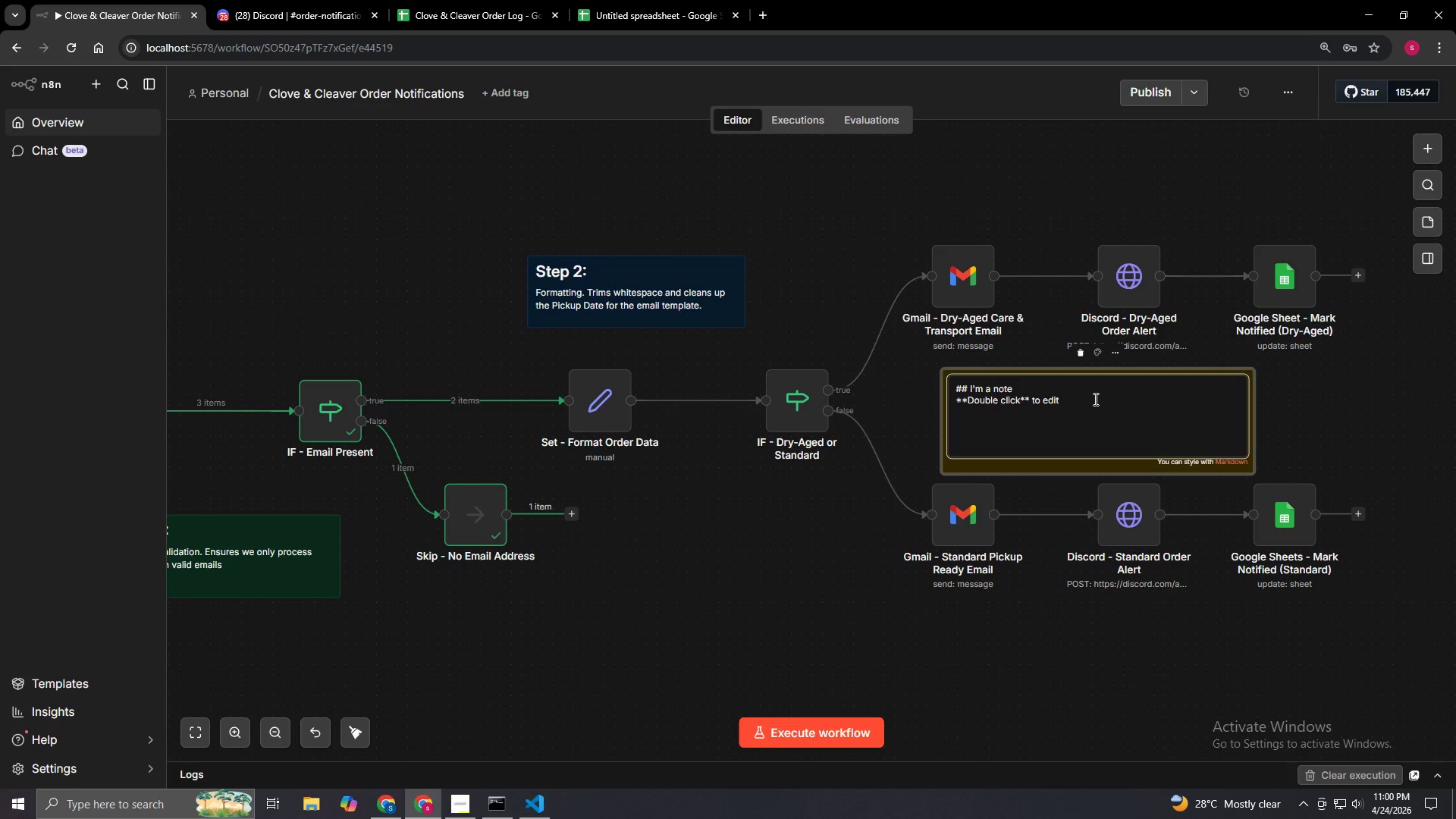 
key(Control+Backspace)
 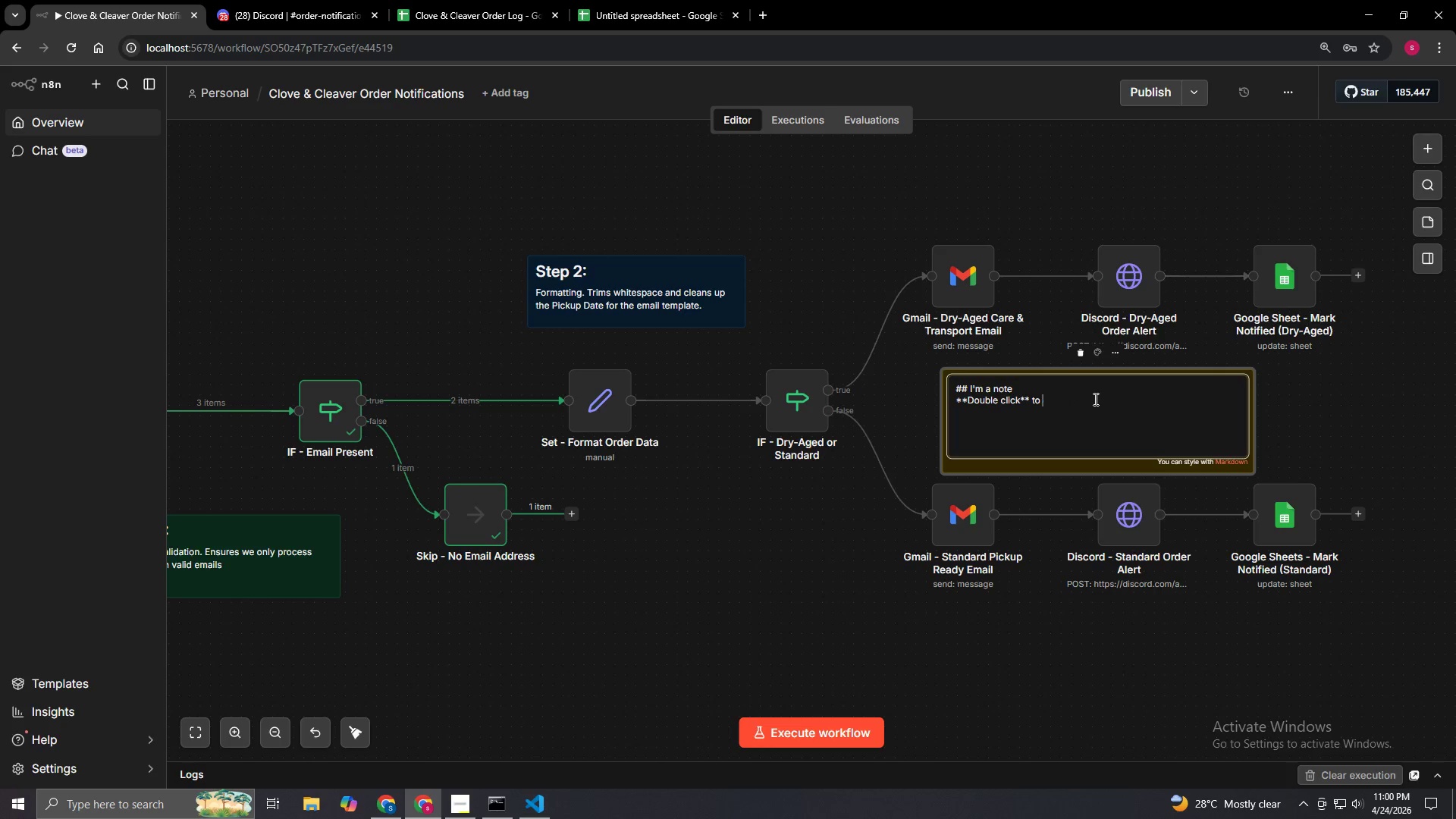 
key(Control+Backspace)
 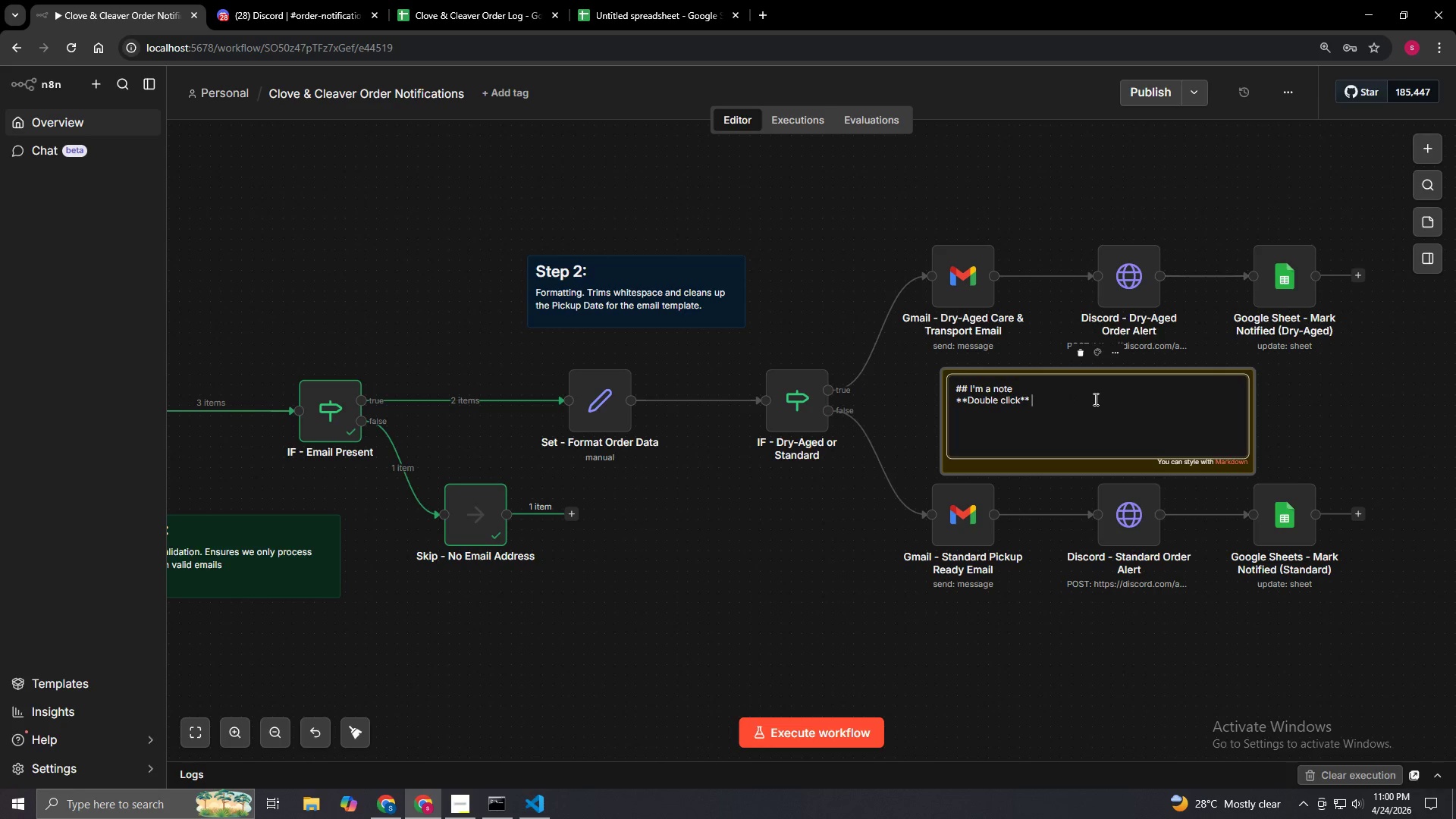 
key(Control+Backspace)
 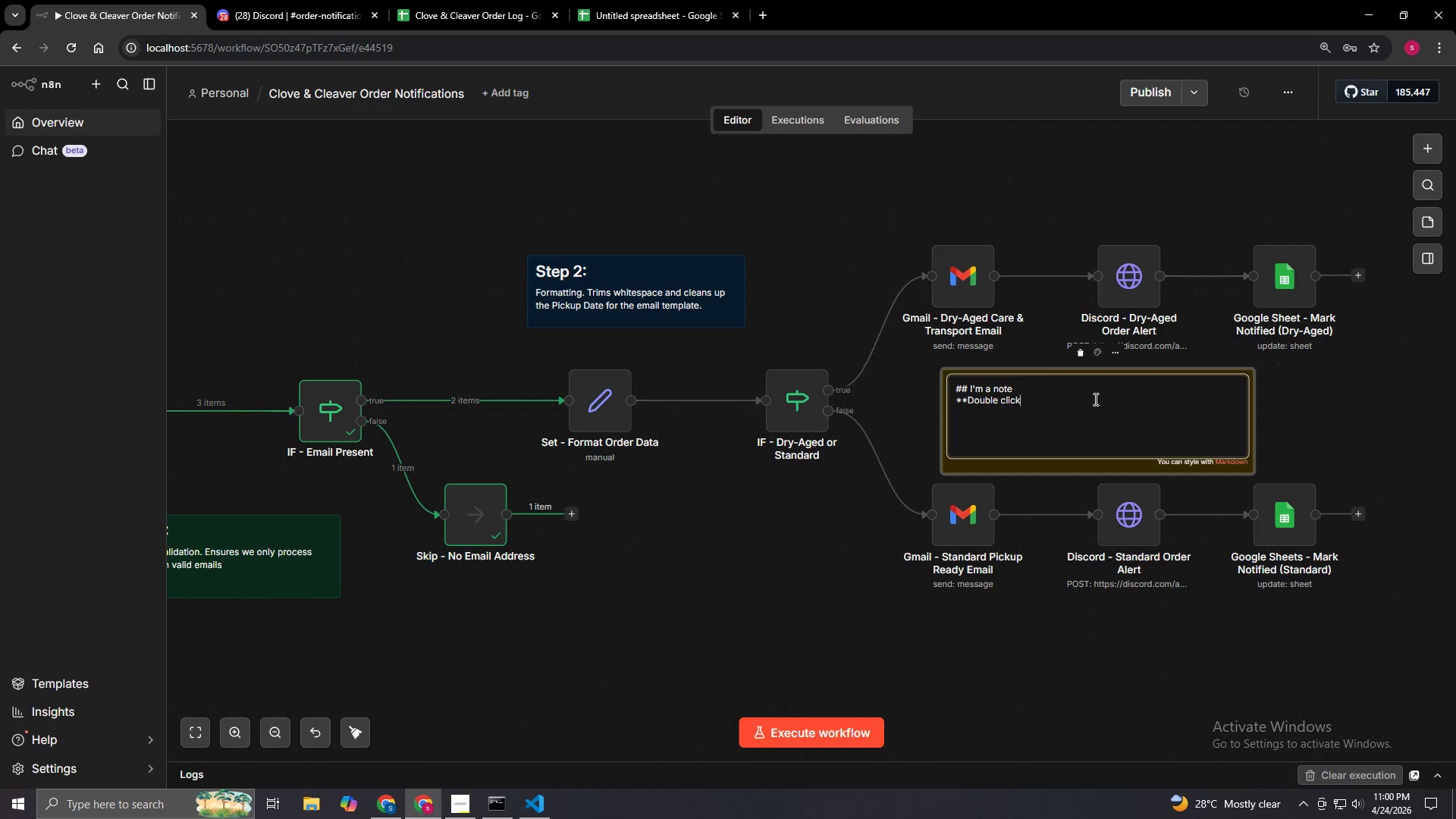 
key(Control+Backspace)
 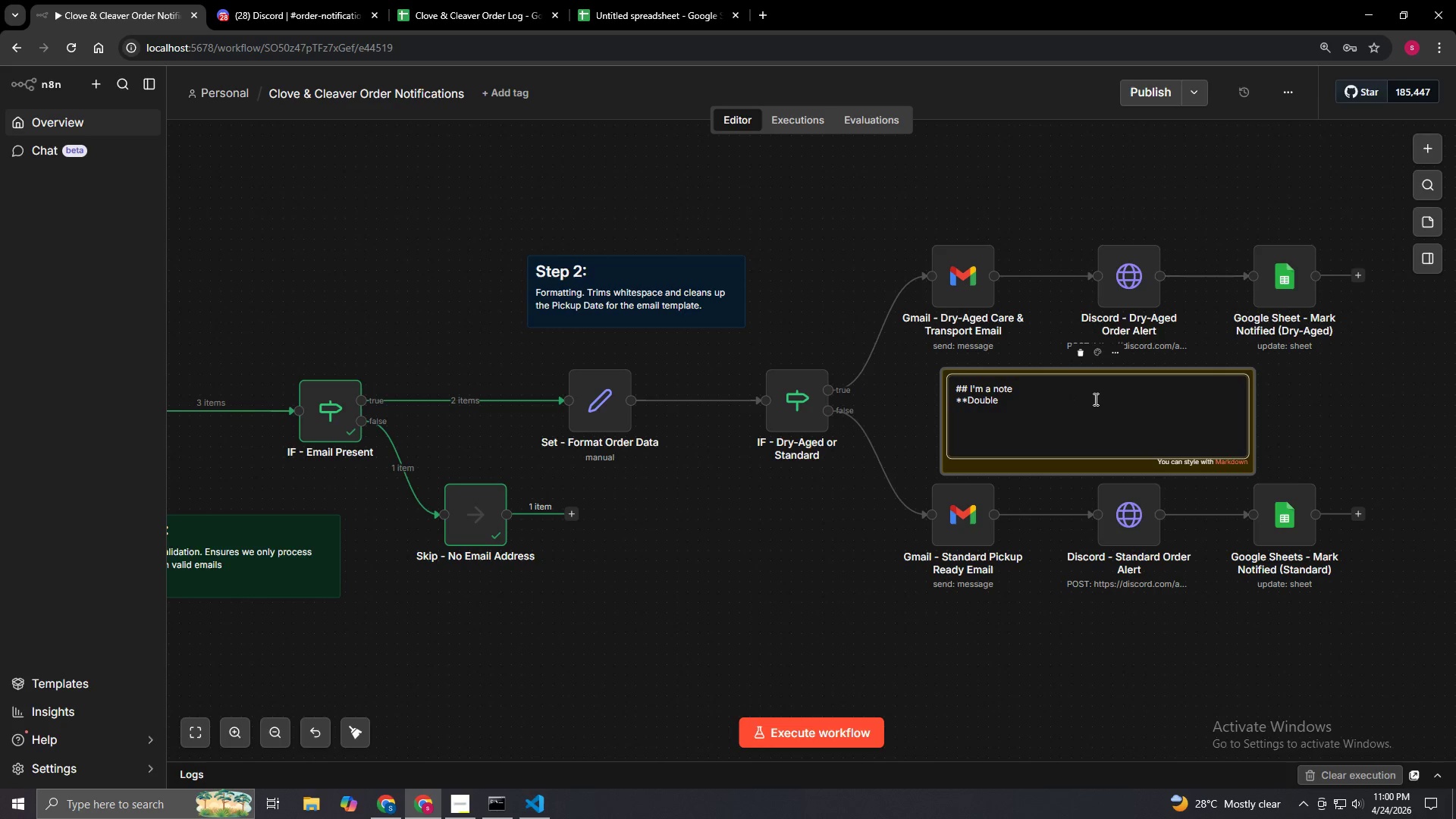 
key(Control+Backspace)
 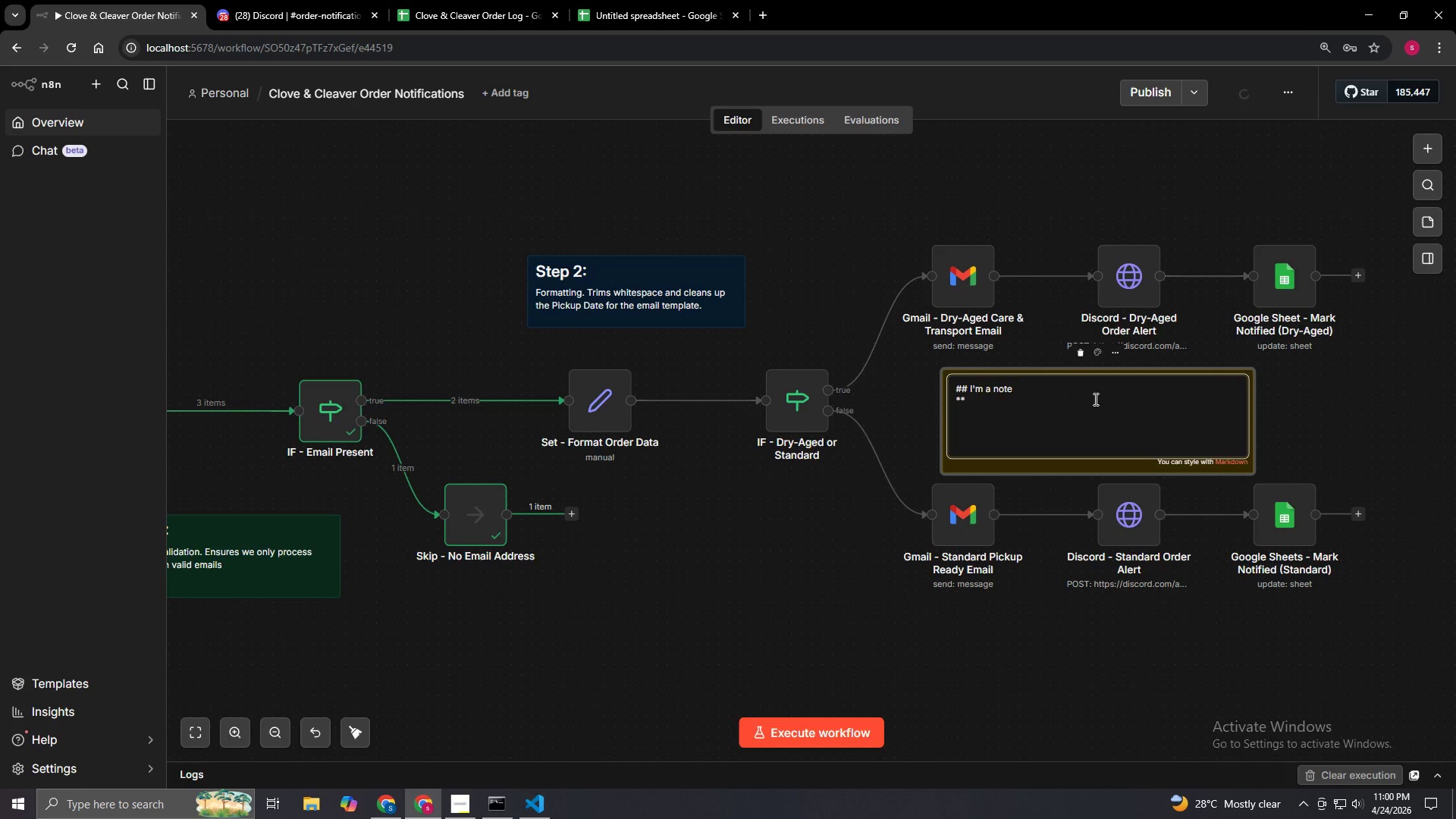 
key(Control+Backspace)
 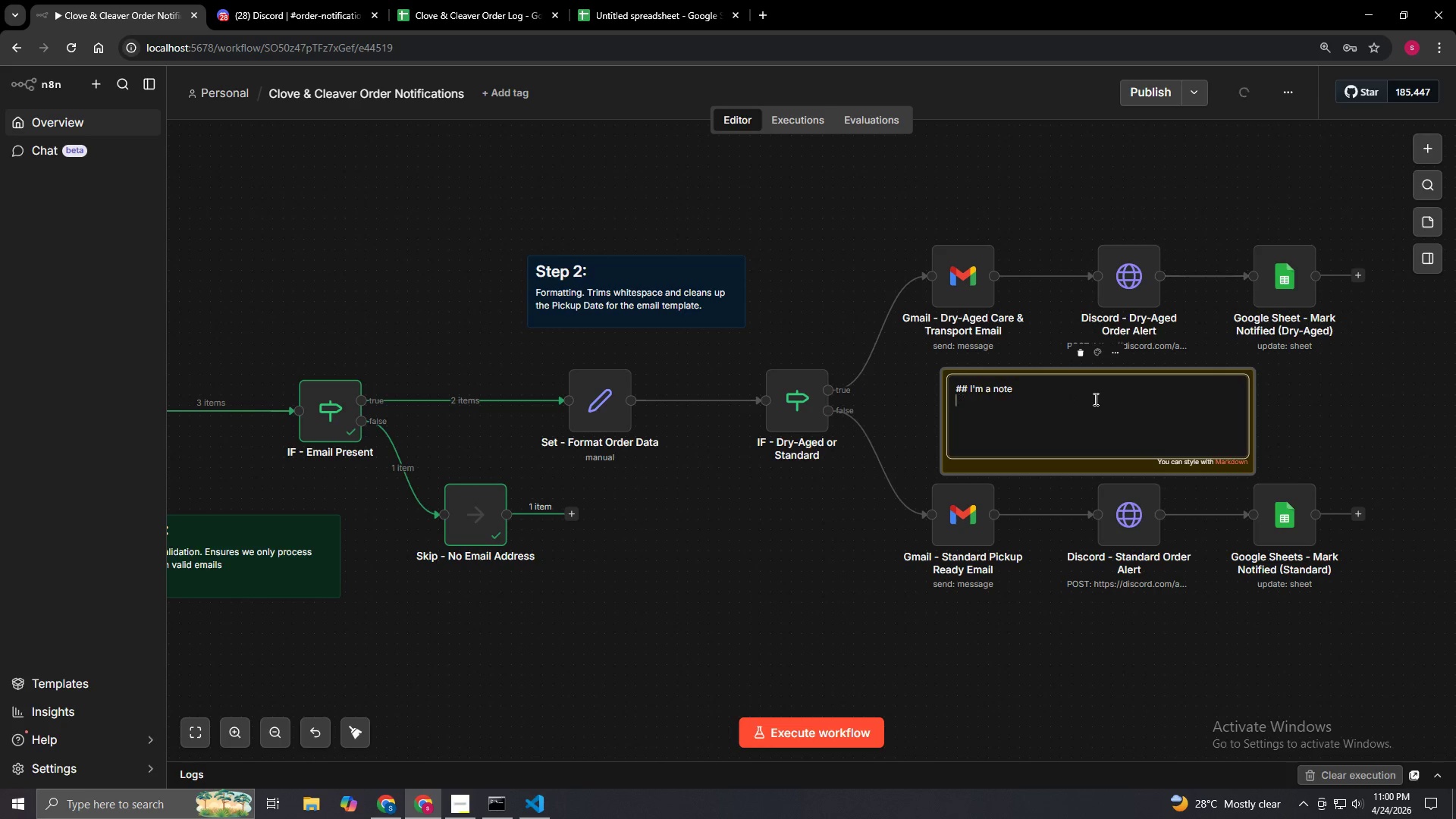 
key(Control+Backspace)
 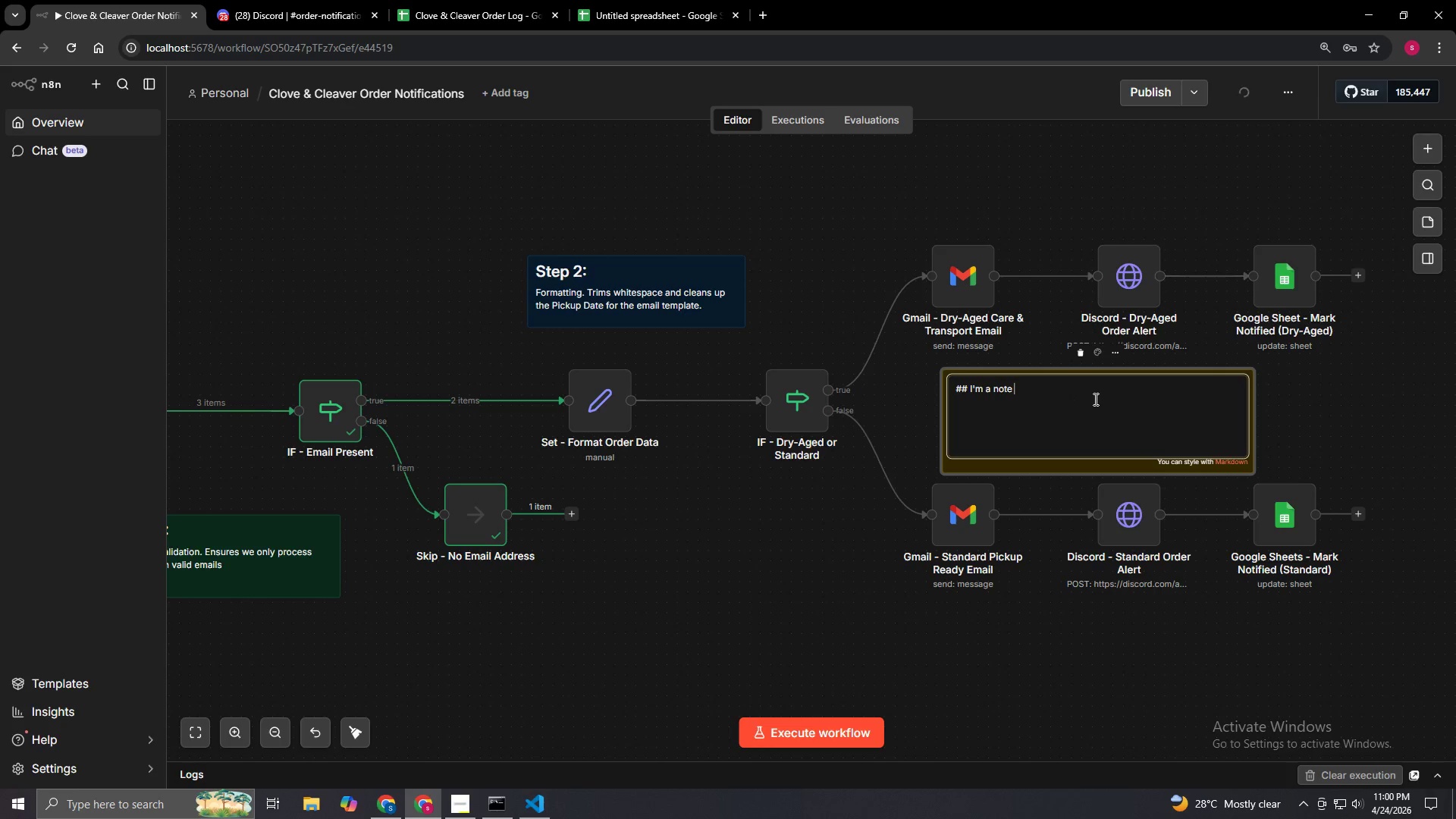 
key(Control+Backspace)
 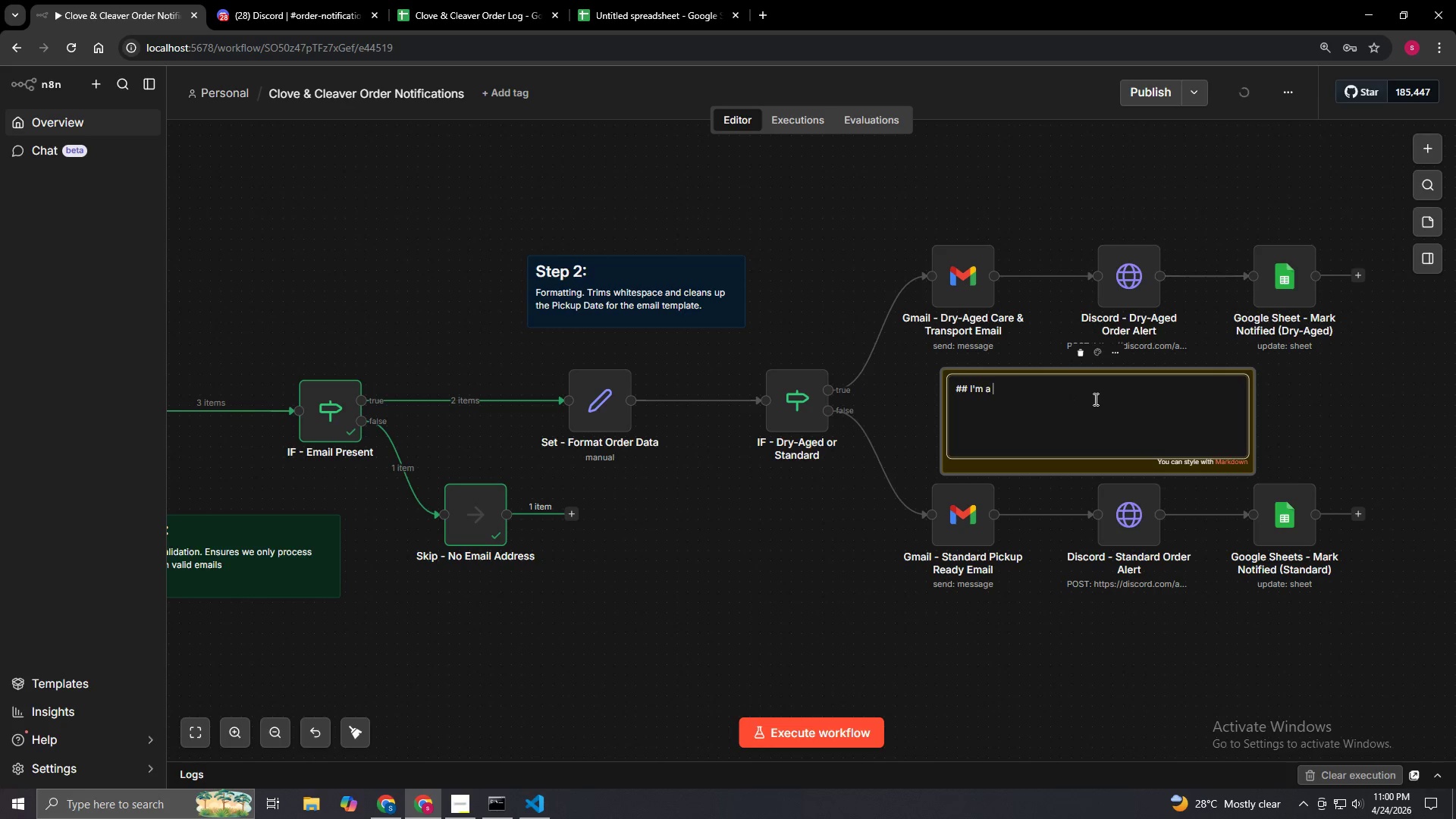 
key(Control+Backspace)
 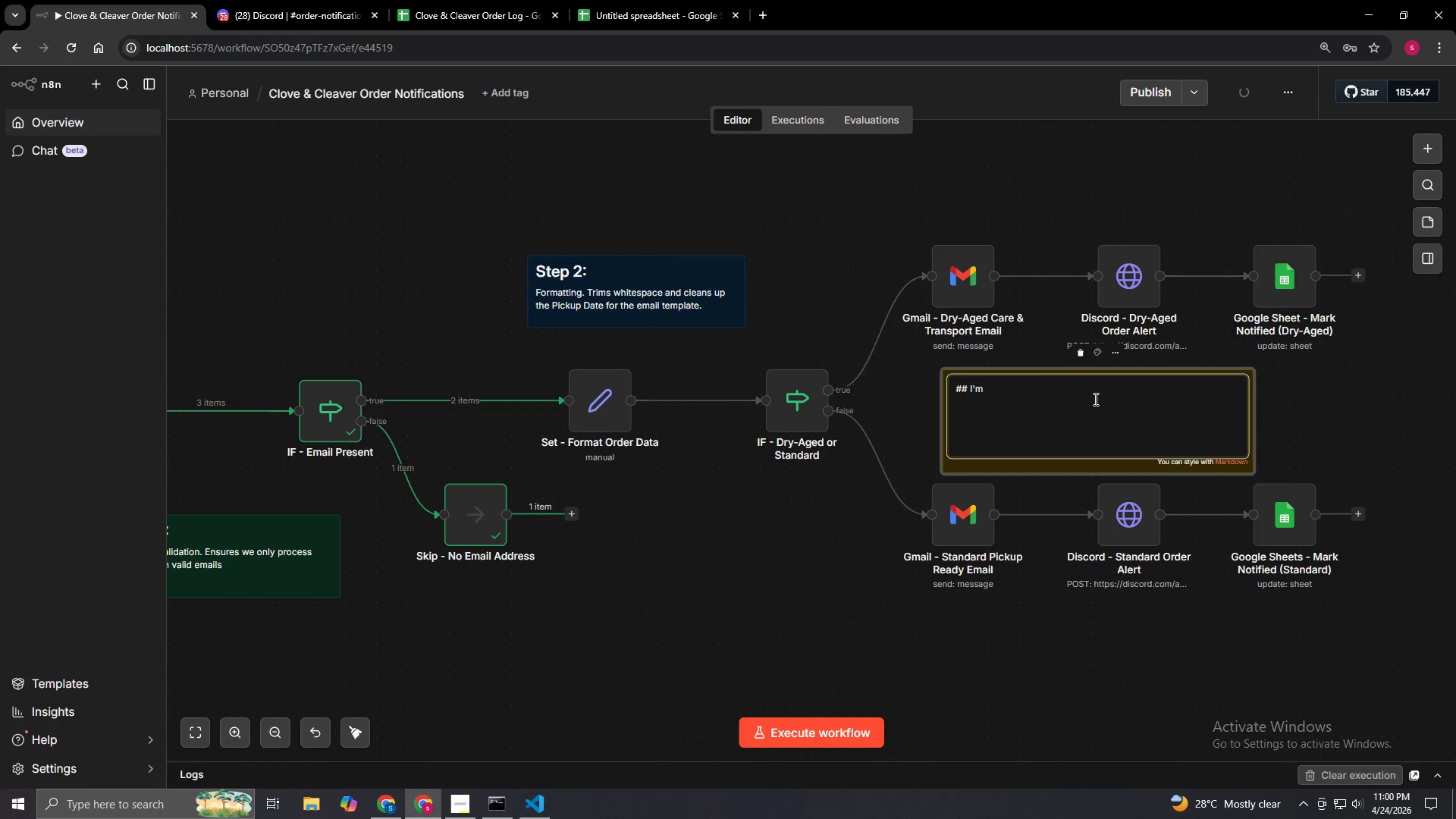 
key(Control+Backspace)
 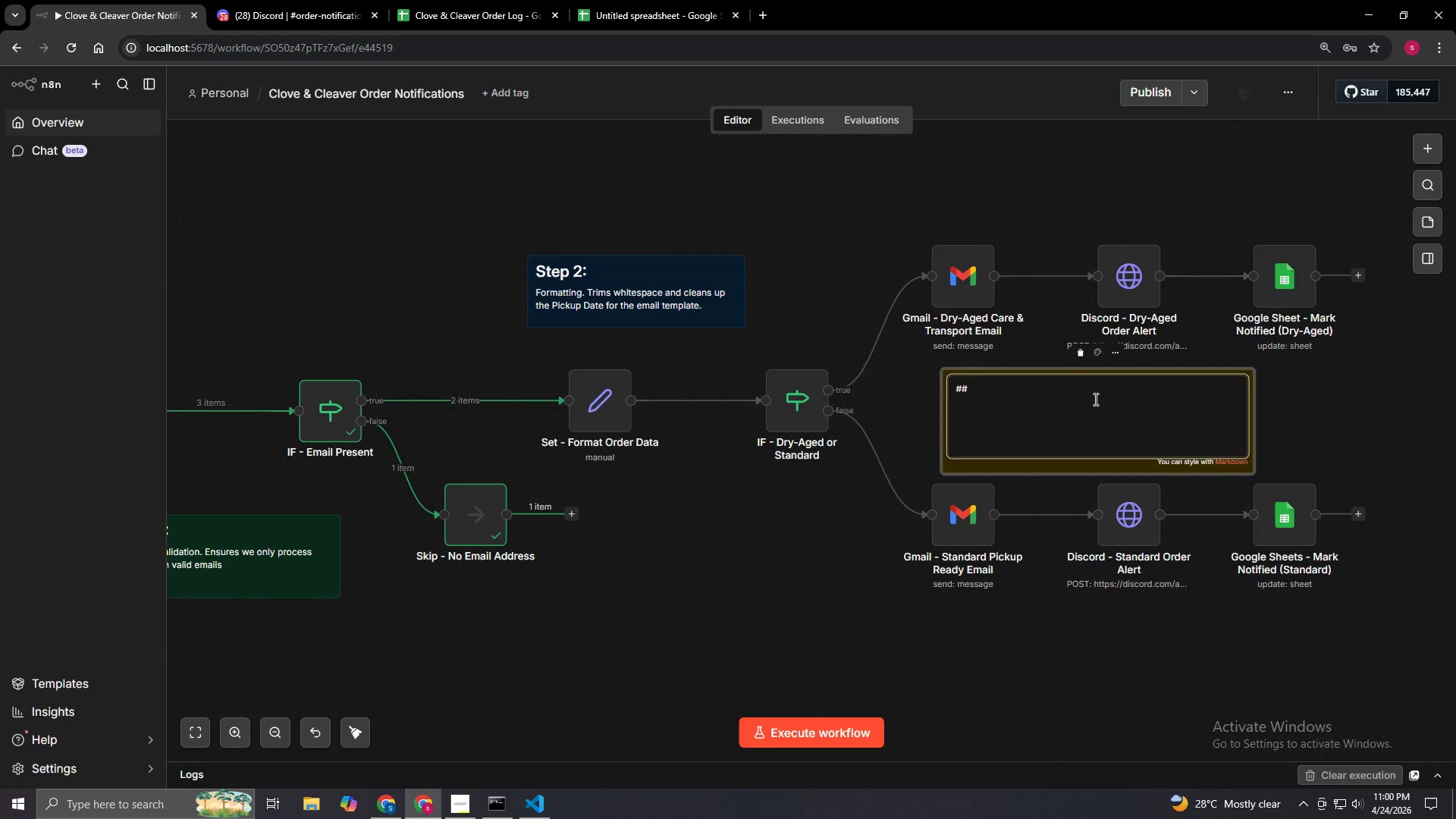 
key(Control+Backspace)
 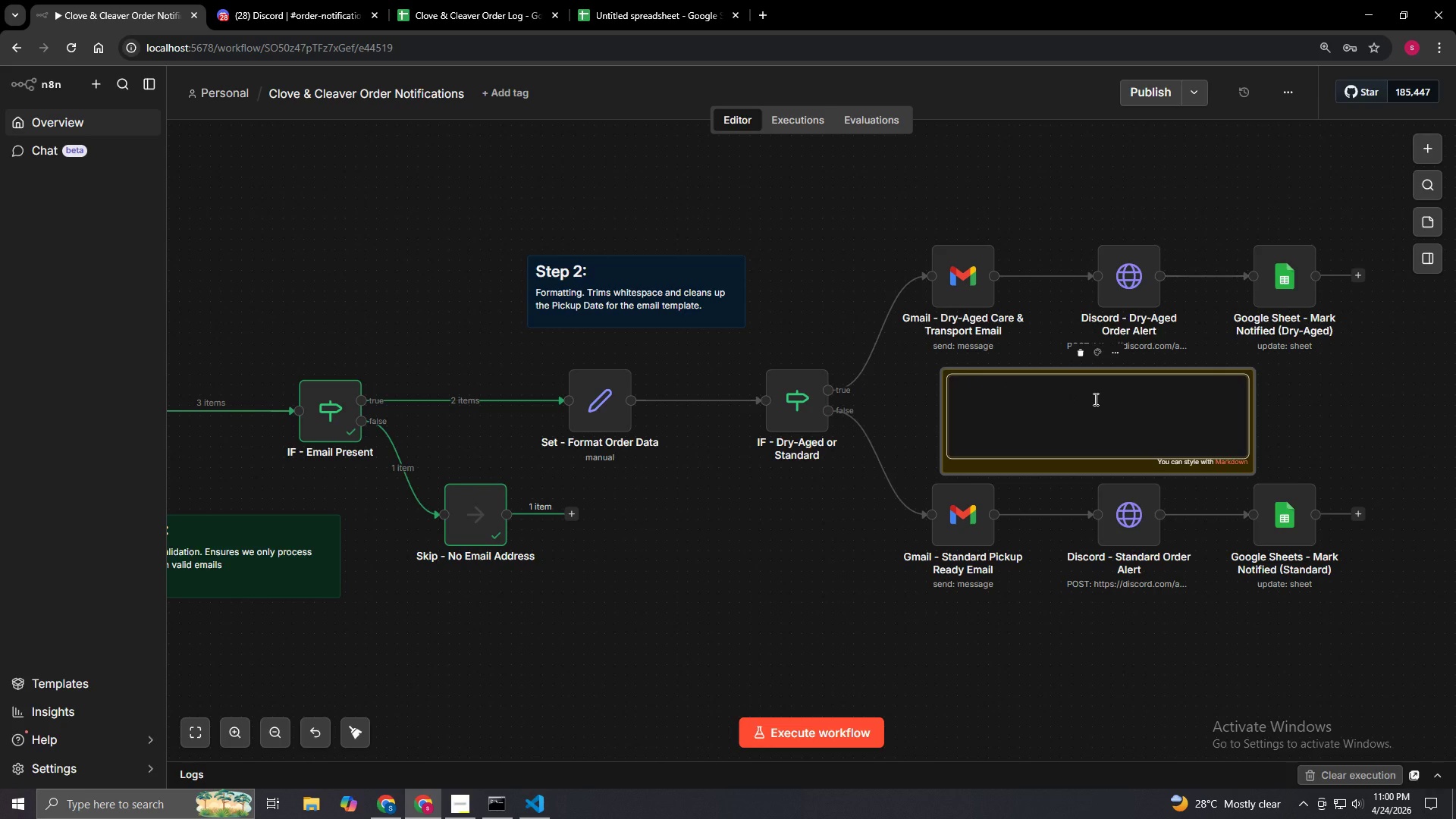 
type(## Step3)
key(Backspace)
type( #)
key(Backspace)
type(3;)
key(Backspace)
type(:)
 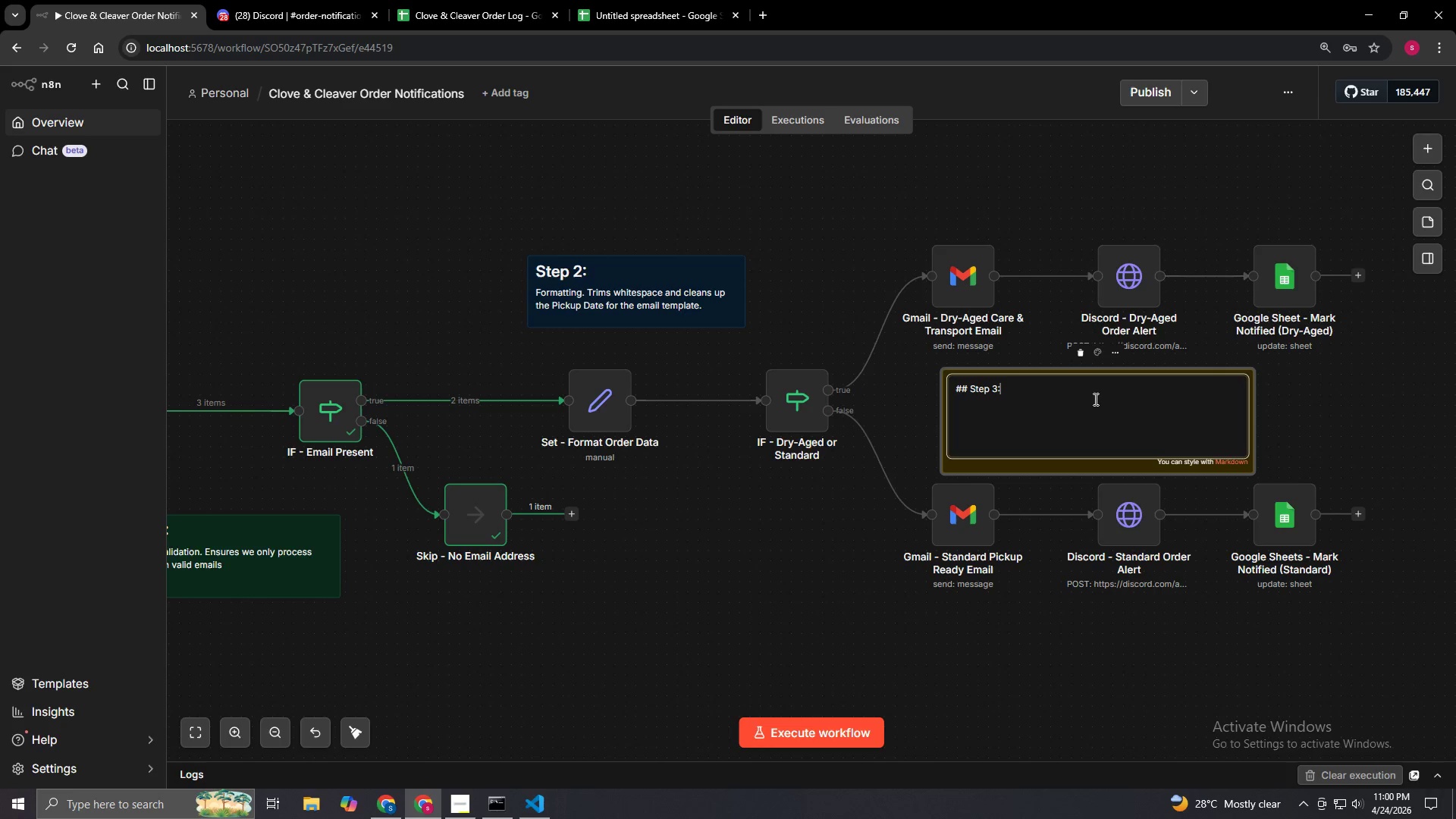 
key(Enter)
 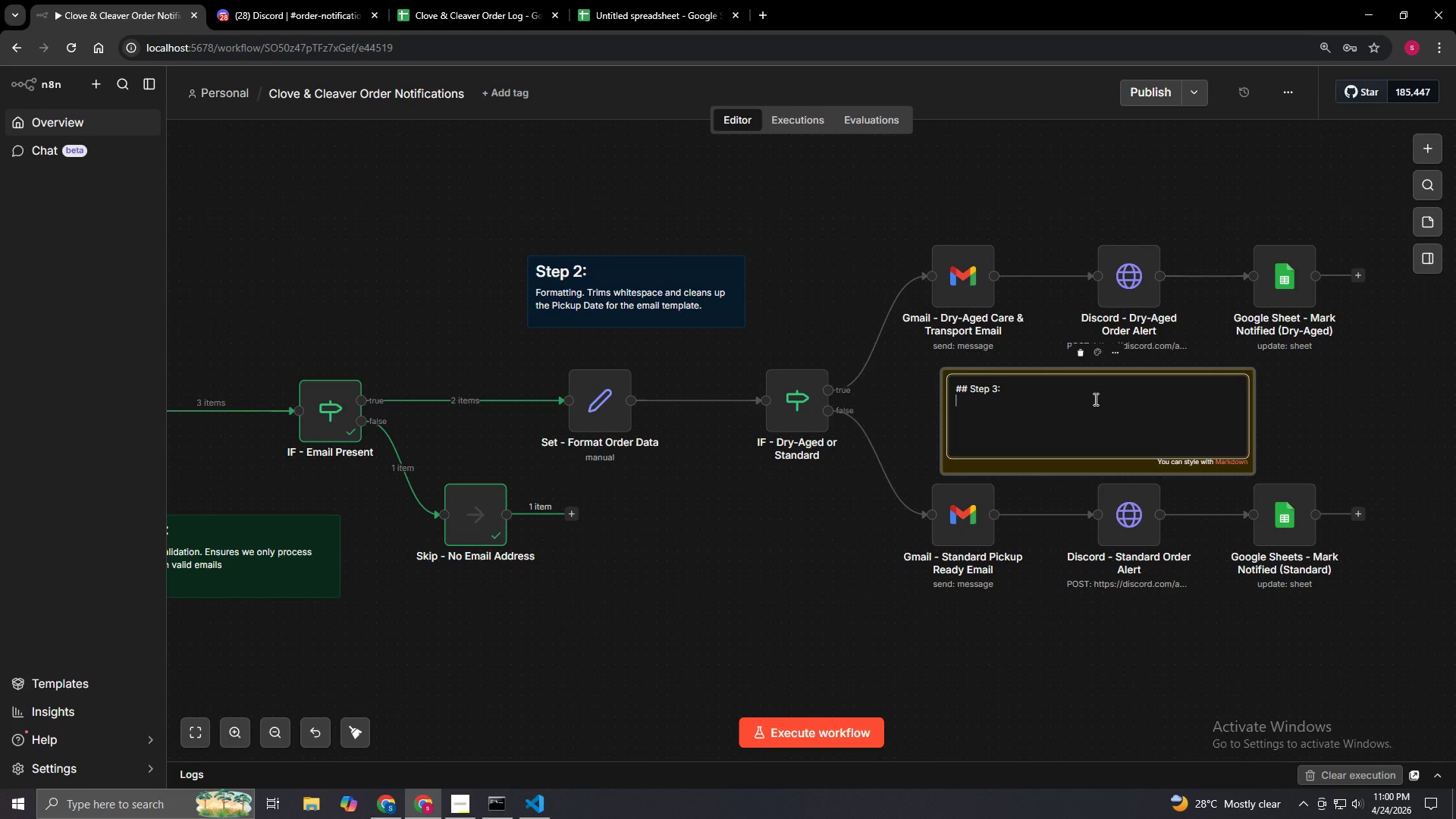 
type(Routing & e)
key(Backspace)
type(Executin)
key(Backspace)
type(on )
key(Backspace)
type(. Send specofoc)
 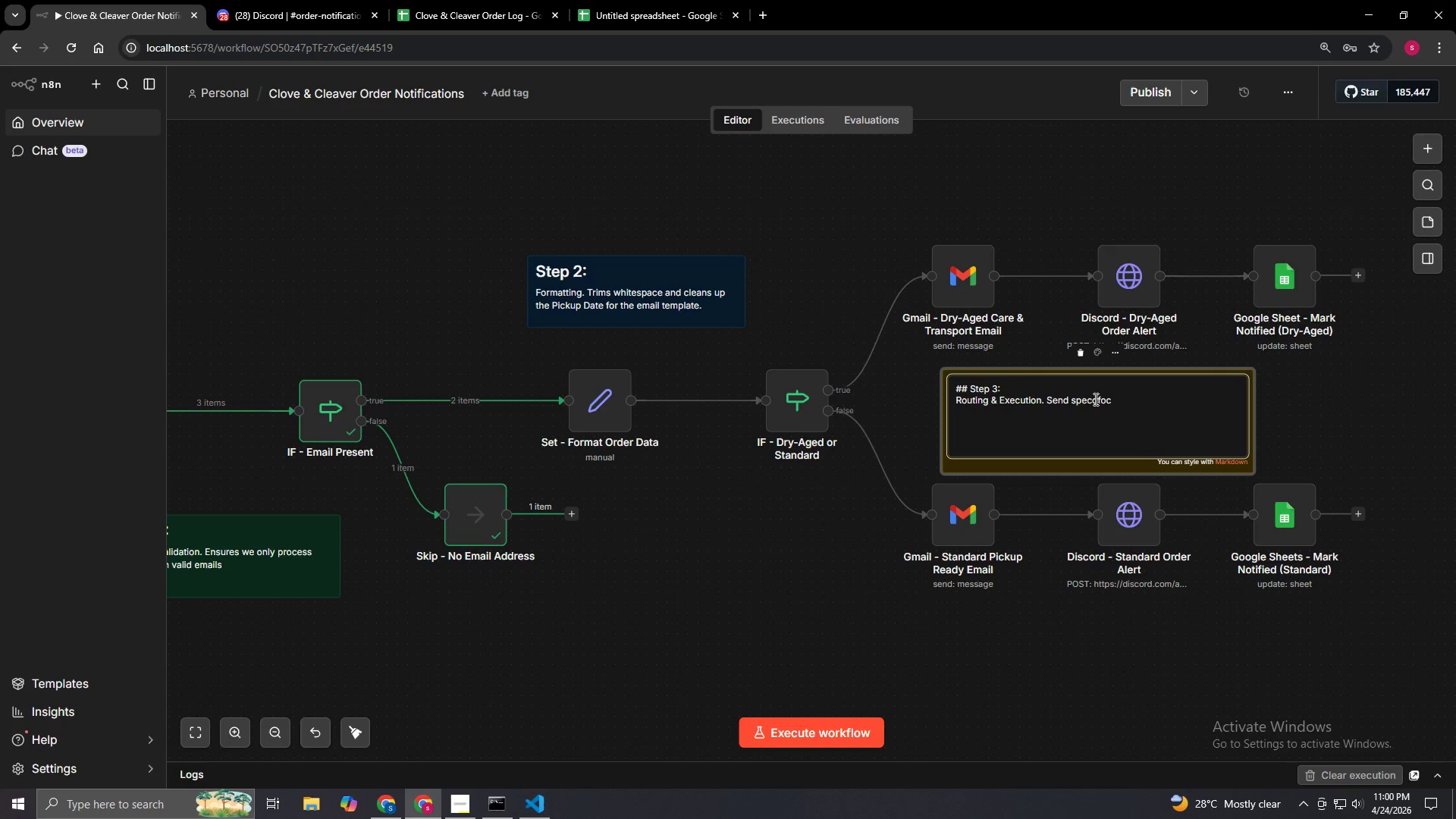 
key(Backspace)
key(Backspace)
key(Backspace)
key(Backspace)
type(ific instructions based on beef type and alerts staff via Discord)
 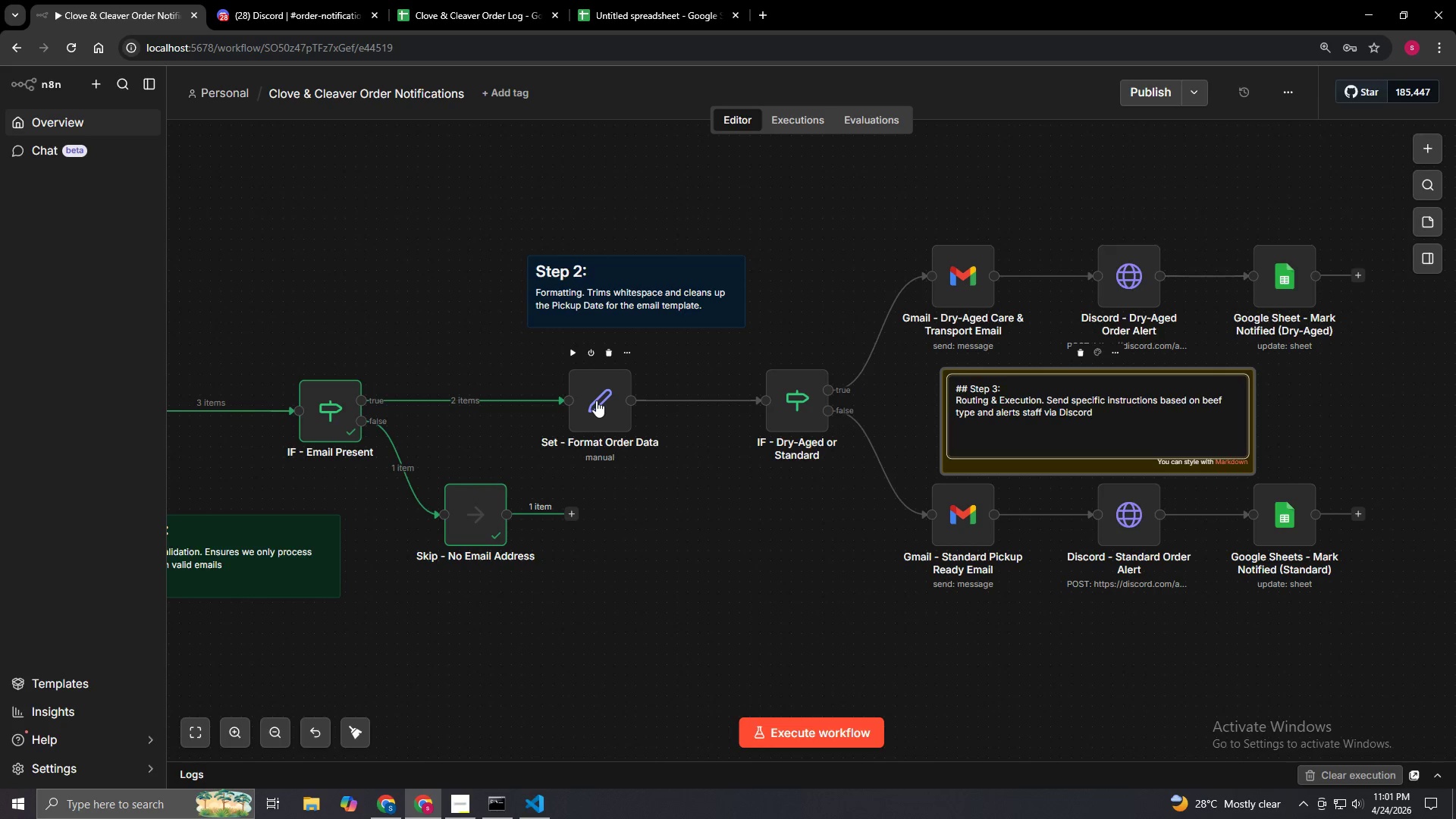 
left_click([1286, 408])
 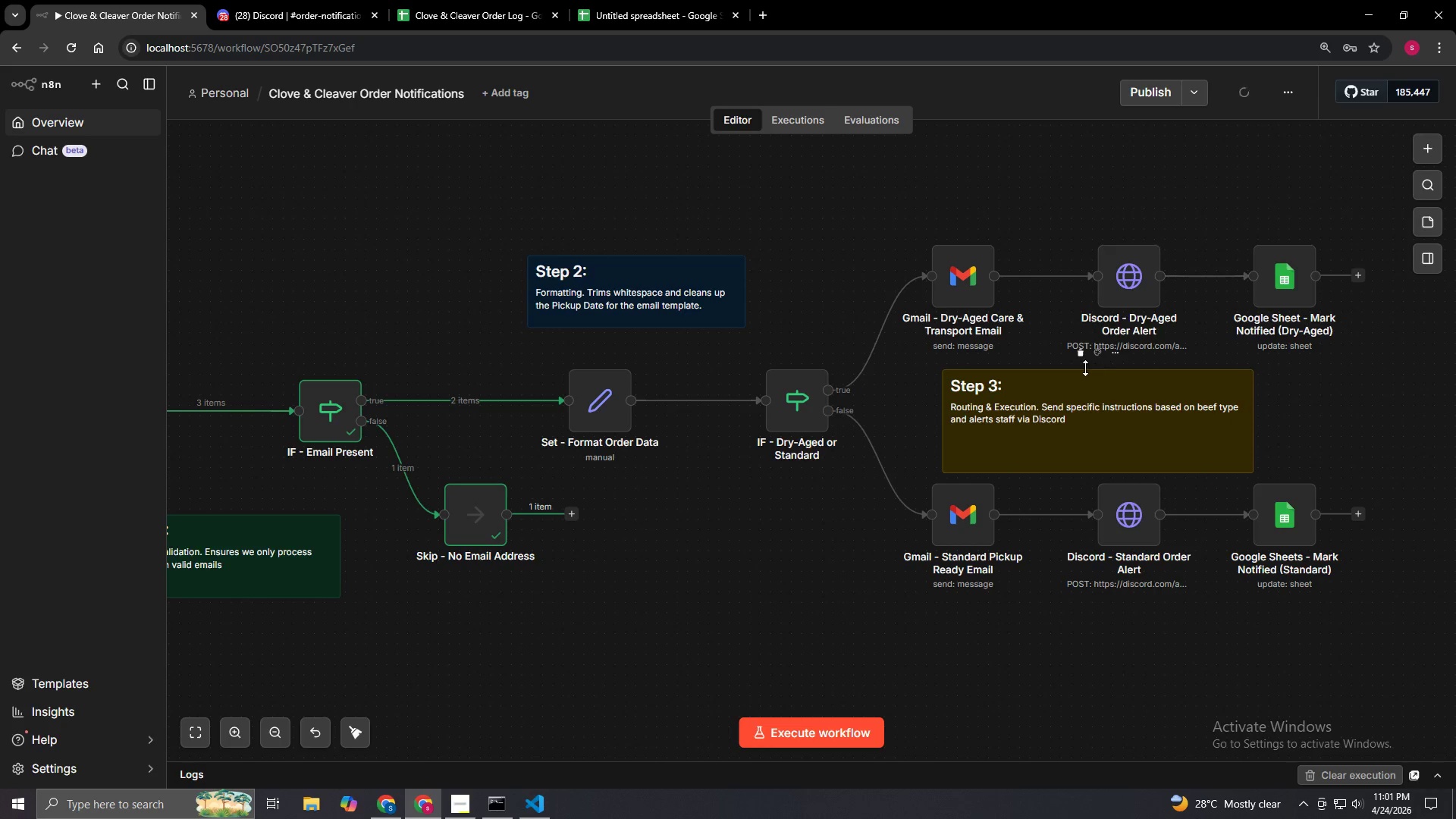 
left_click_drag(start_coordinate=[1084, 368], to_coordinate=[1084, 383])
 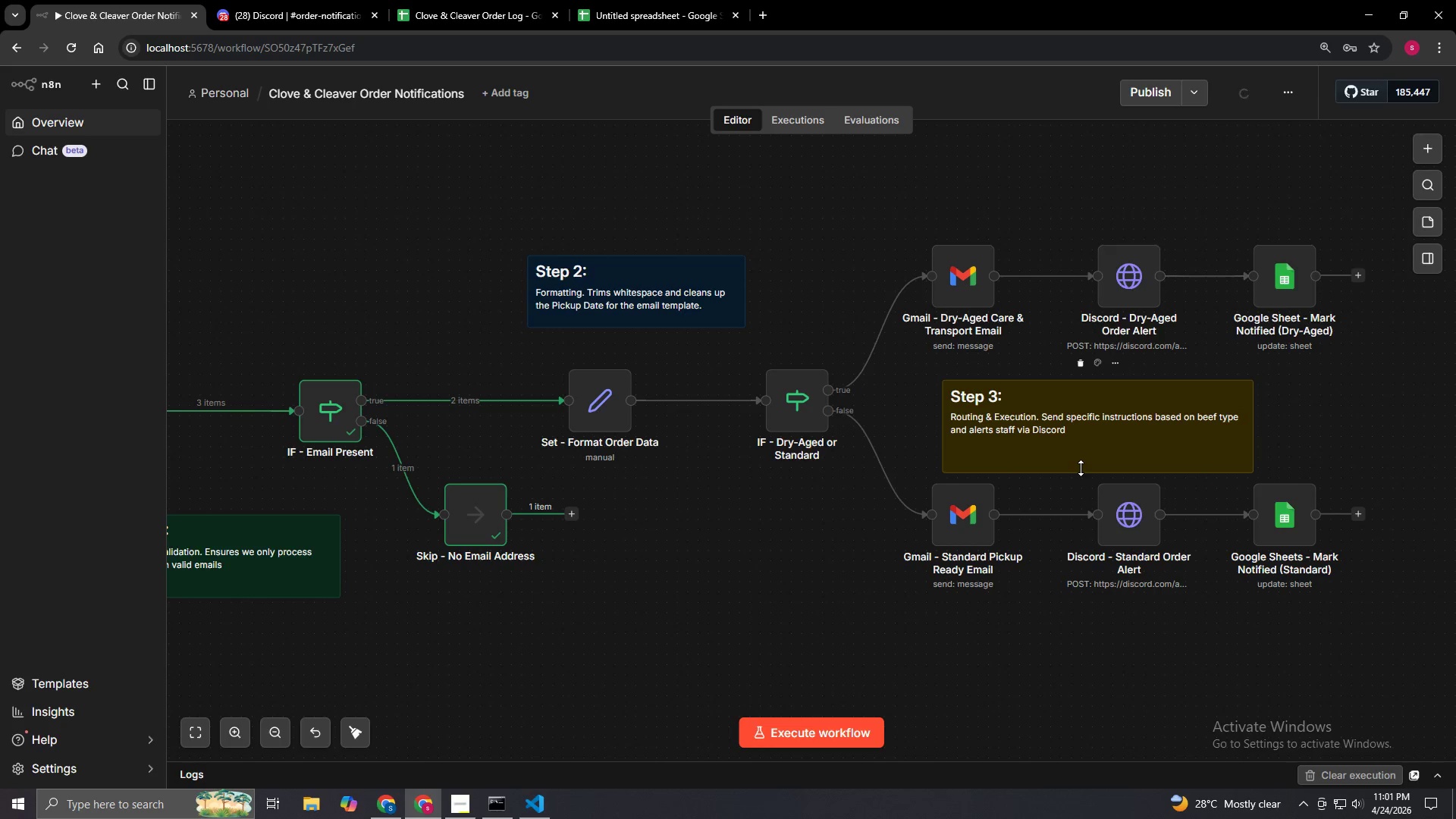 
left_click_drag(start_coordinate=[1081, 468], to_coordinate=[1082, 455])
 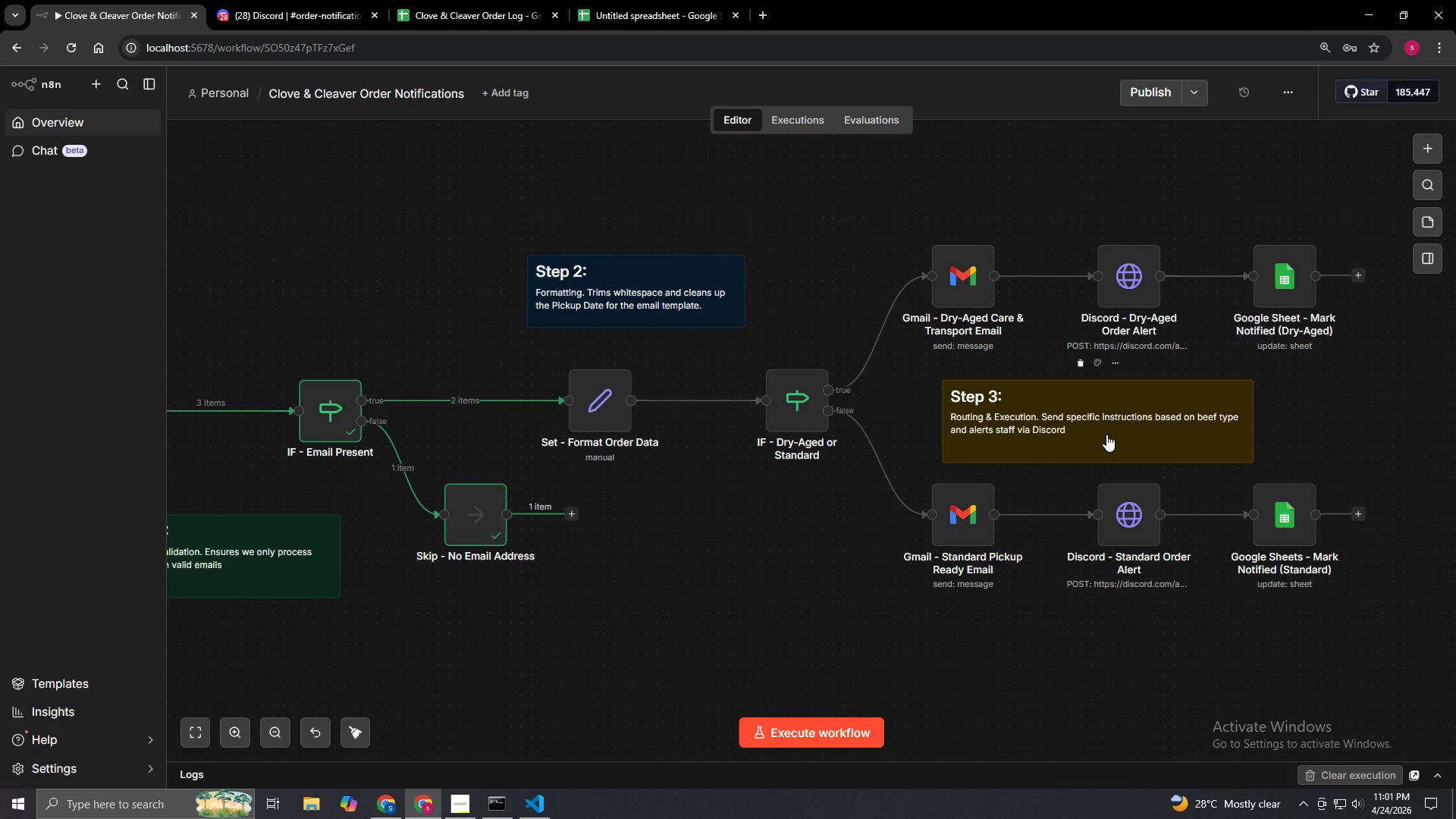 
left_click_drag(start_coordinate=[1107, 434], to_coordinate=[1106, 439])
 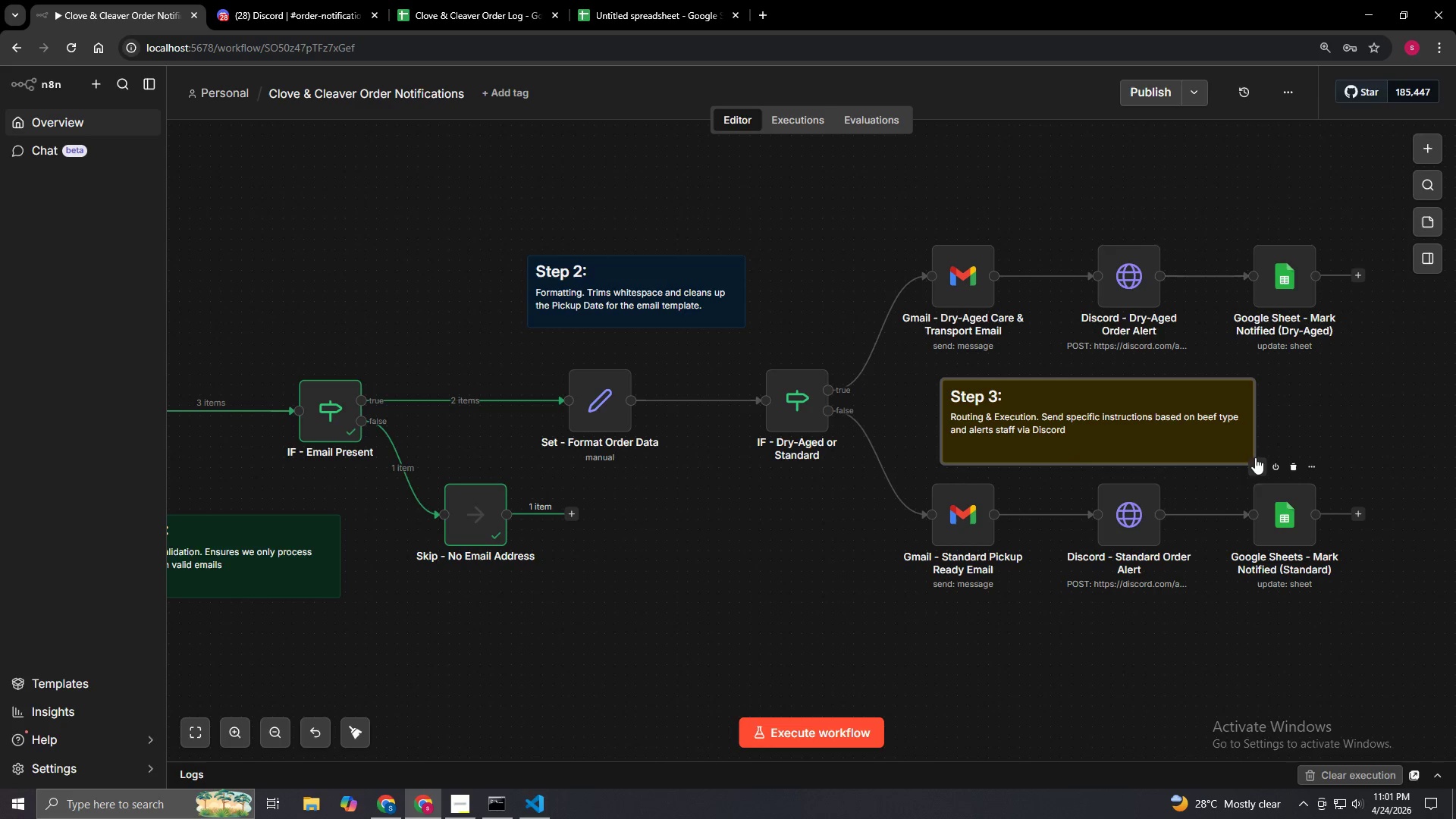 
left_click_drag(start_coordinate=[1254, 456], to_coordinate=[1147, 458])
 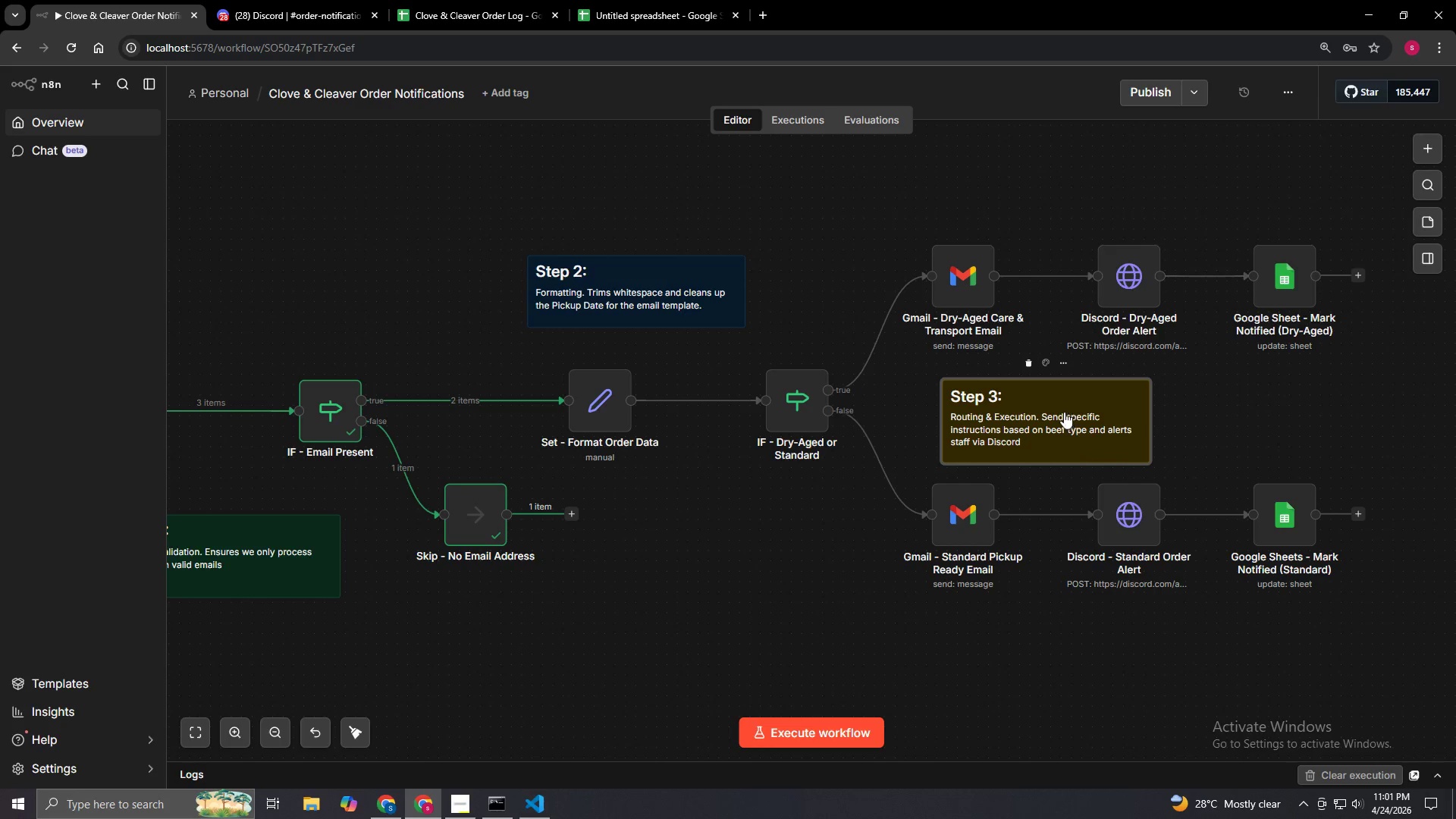 
left_click_drag(start_coordinate=[1070, 410], to_coordinate=[1097, 410])
 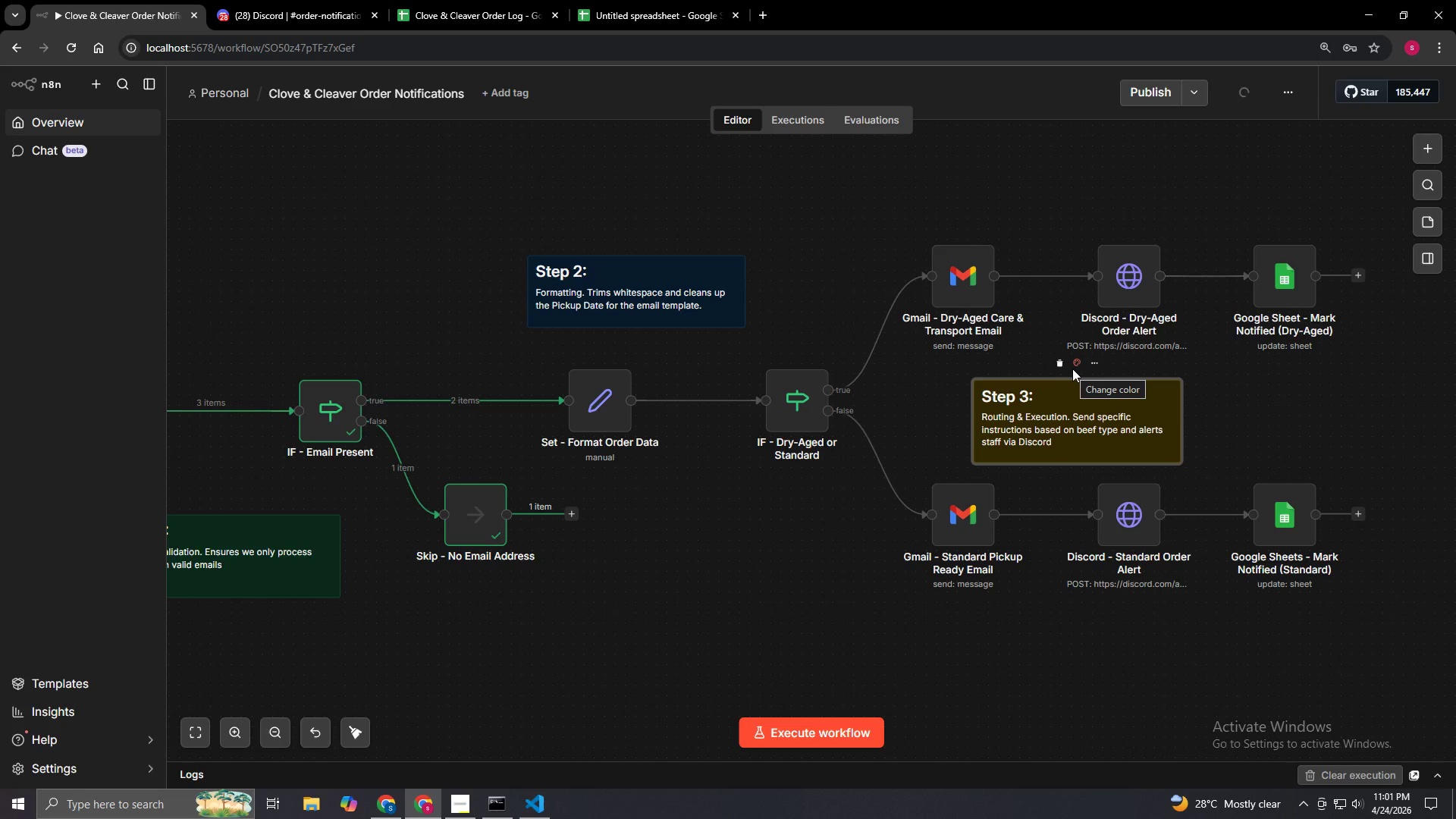 
left_click([1072, 369])
 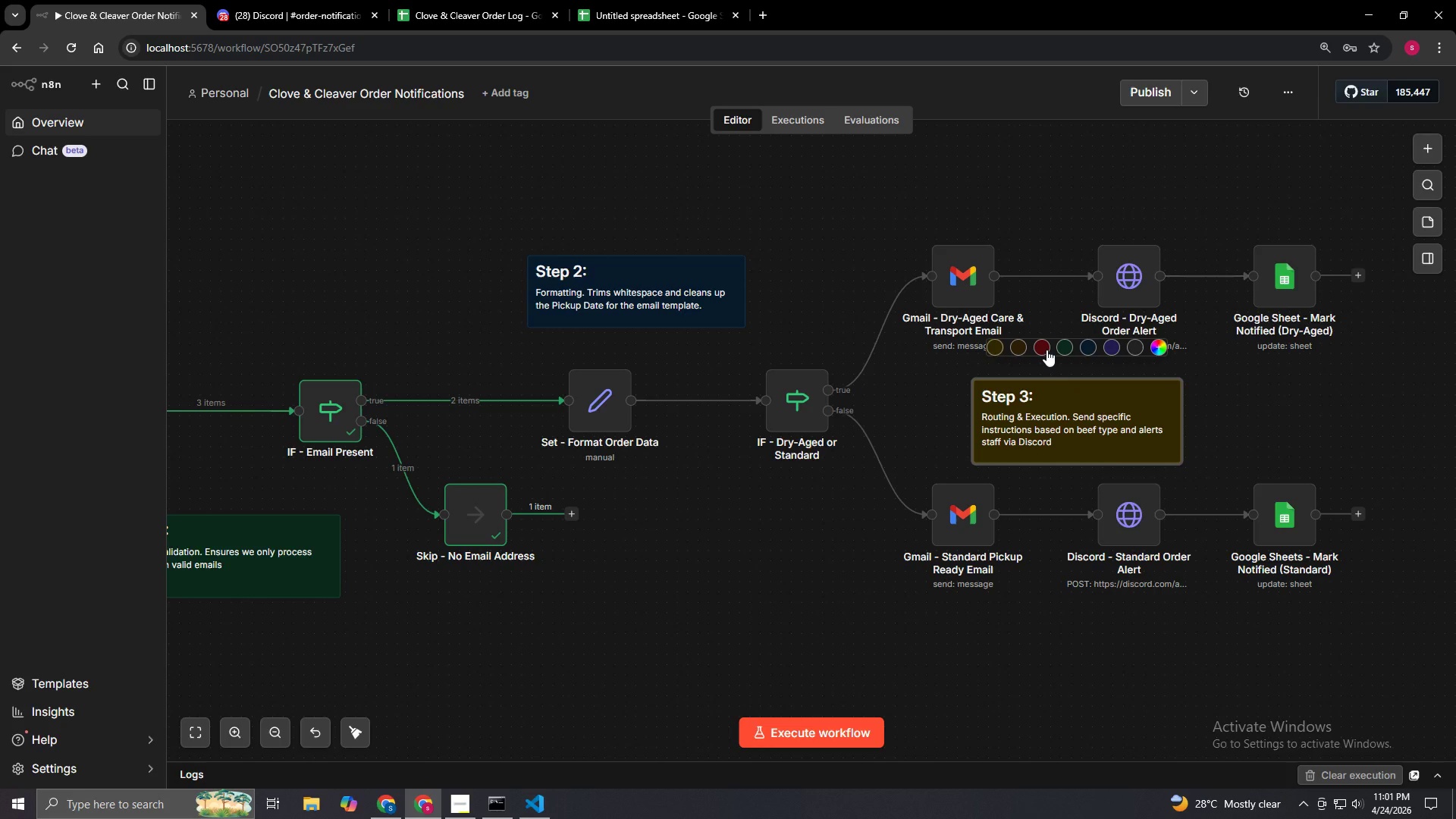 
wait(6.83)
 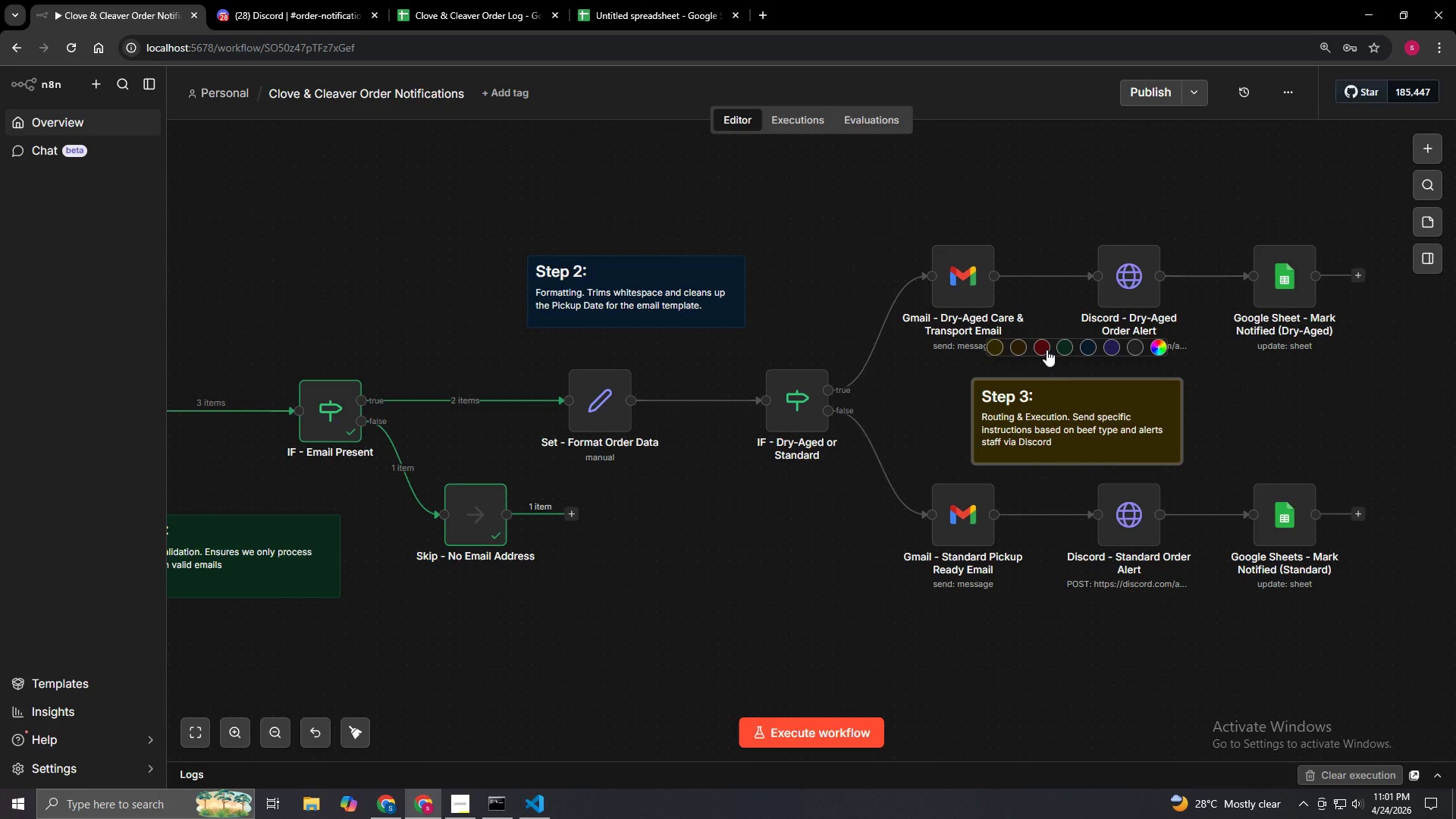 
left_click([1046, 350])
 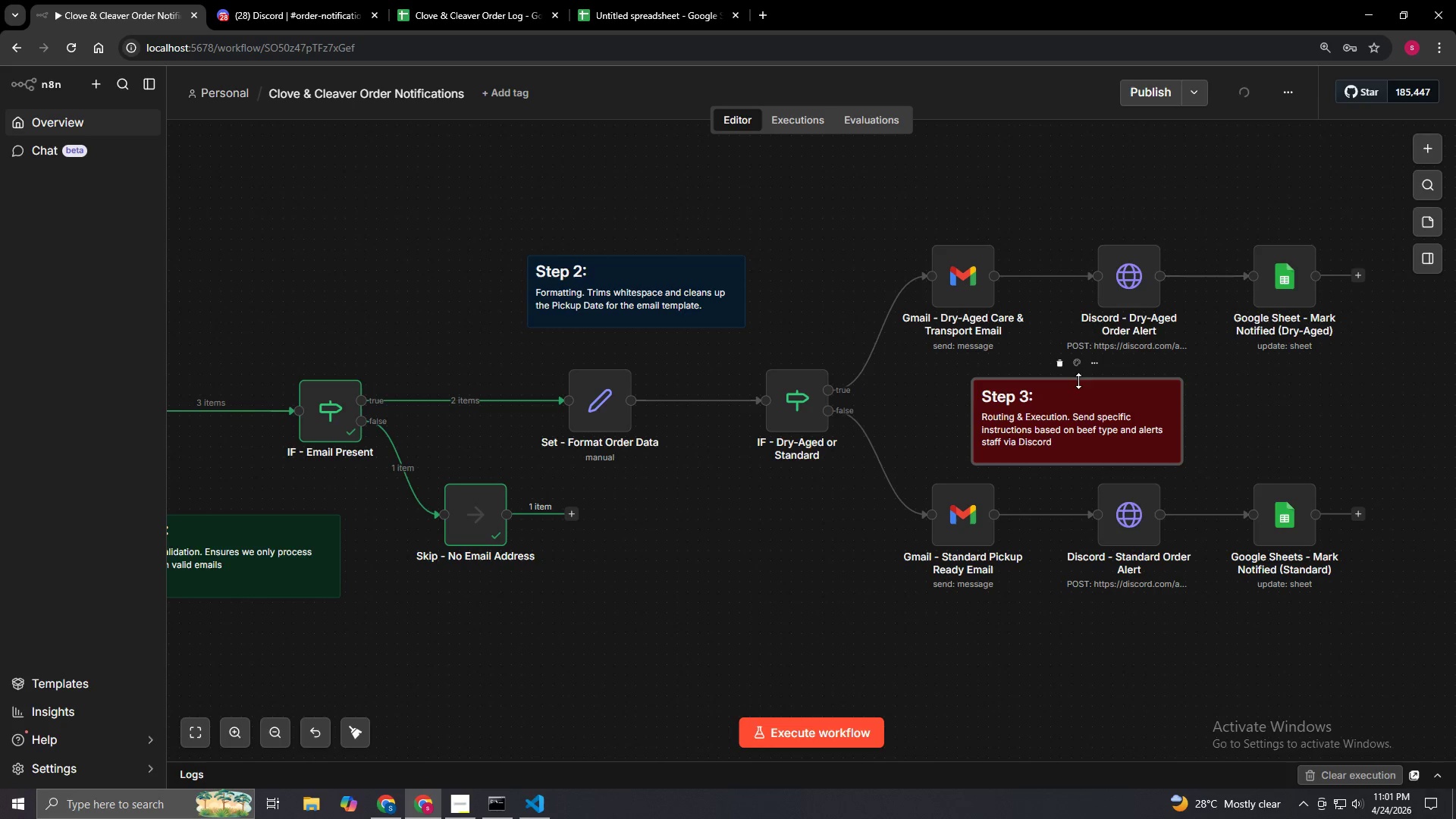 
left_click([1077, 363])
 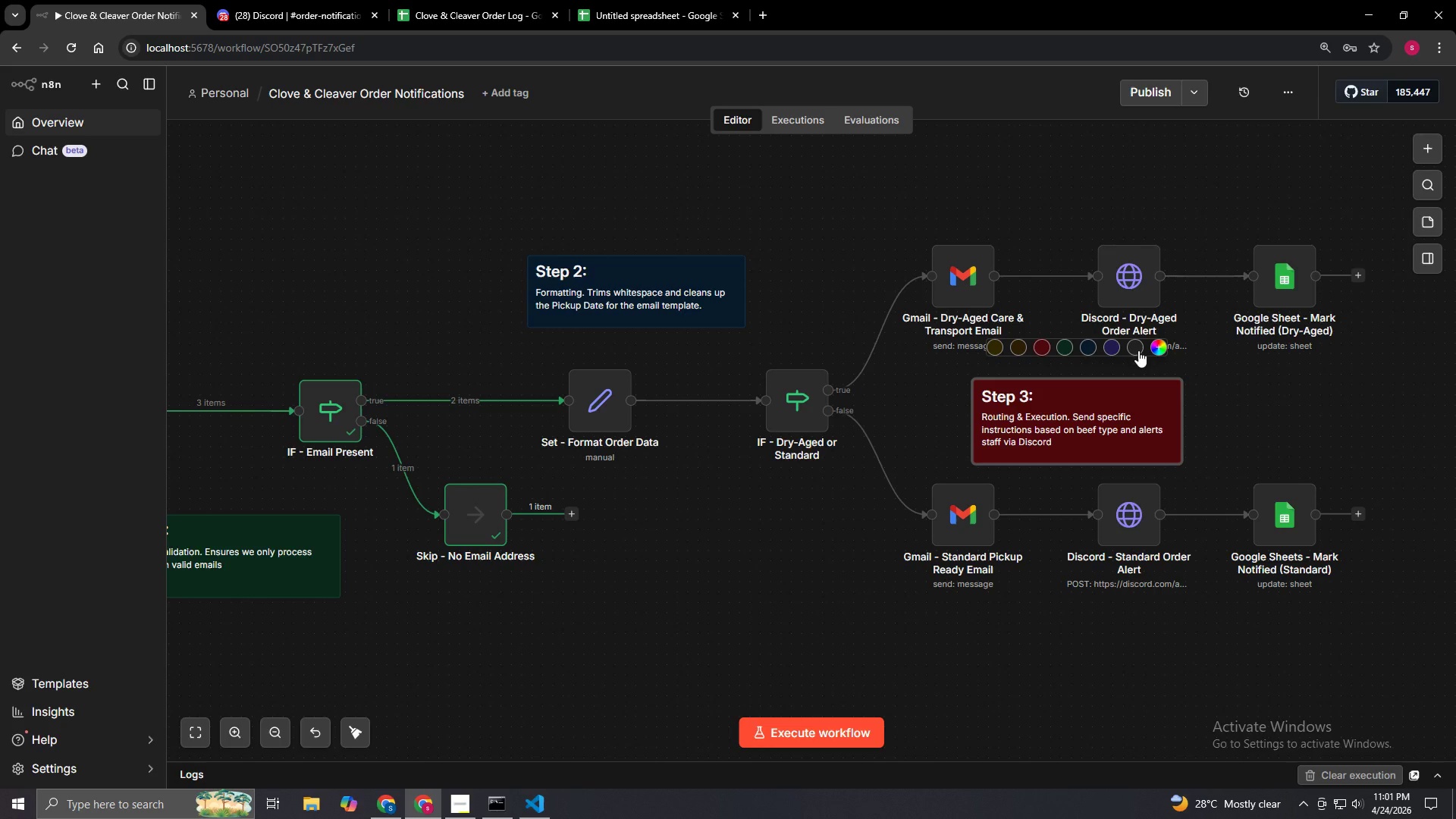 
left_click([1138, 350])
 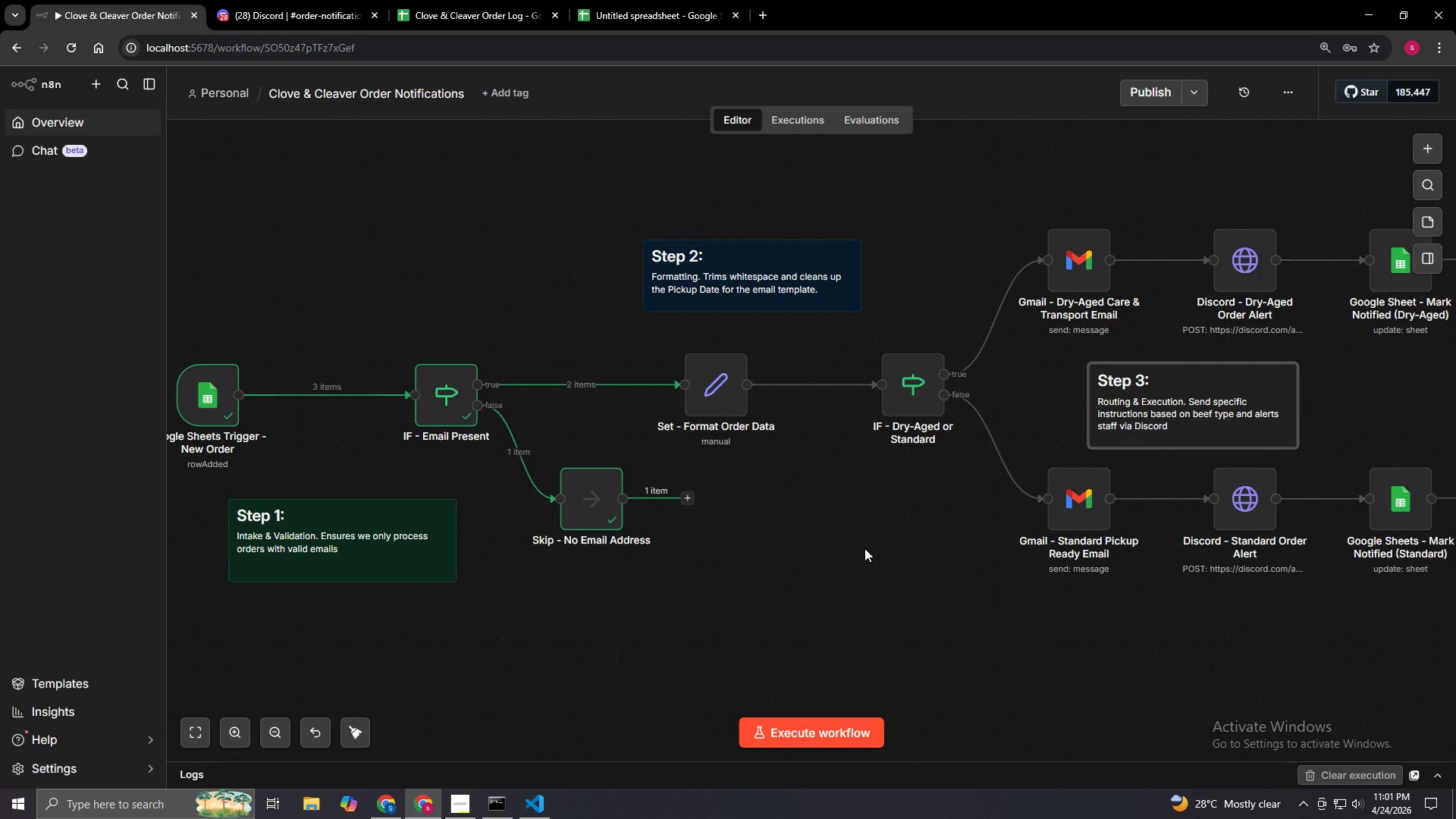 